 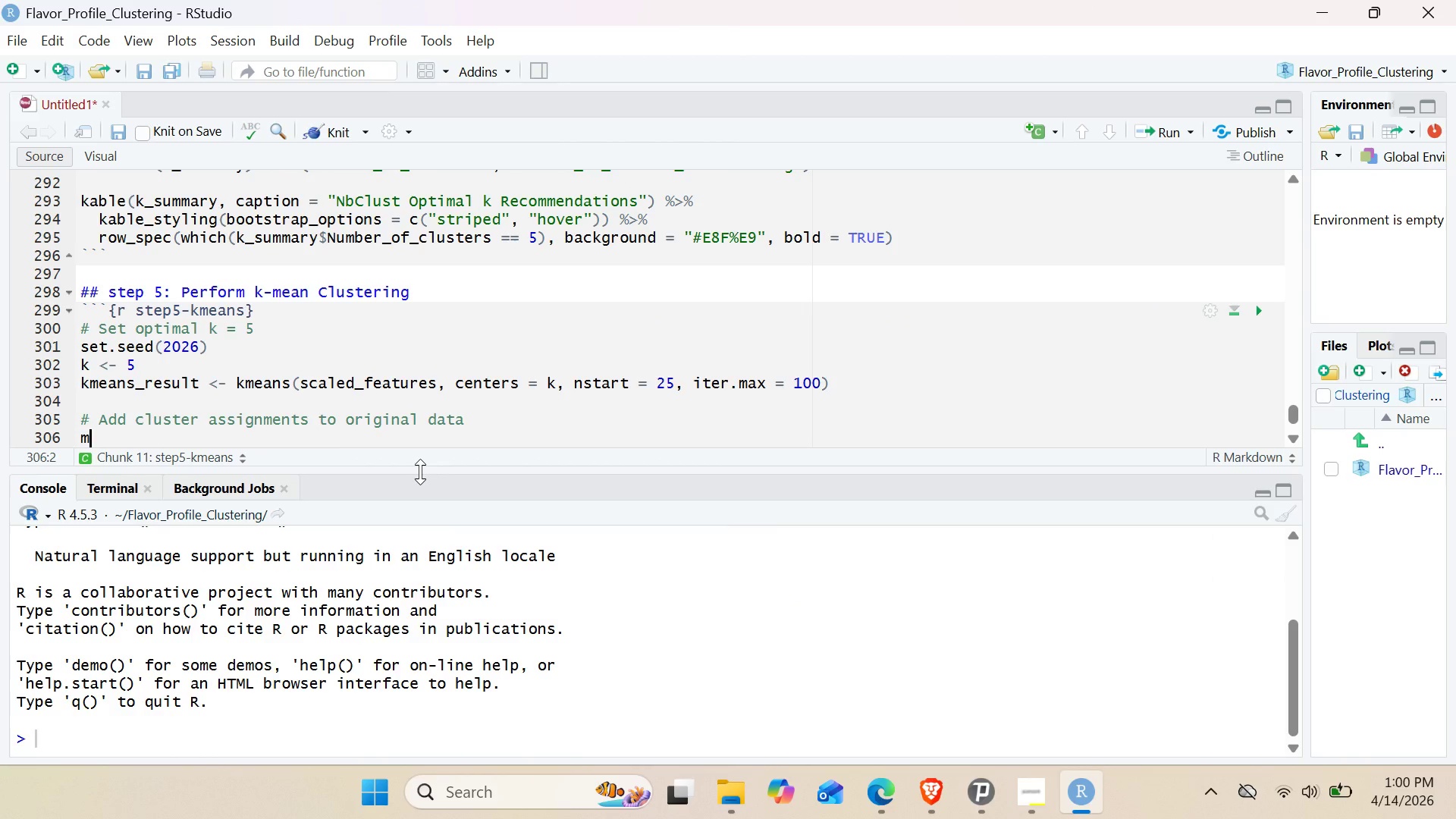 
hold_key(key=ShiftRight, duration=0.48)
 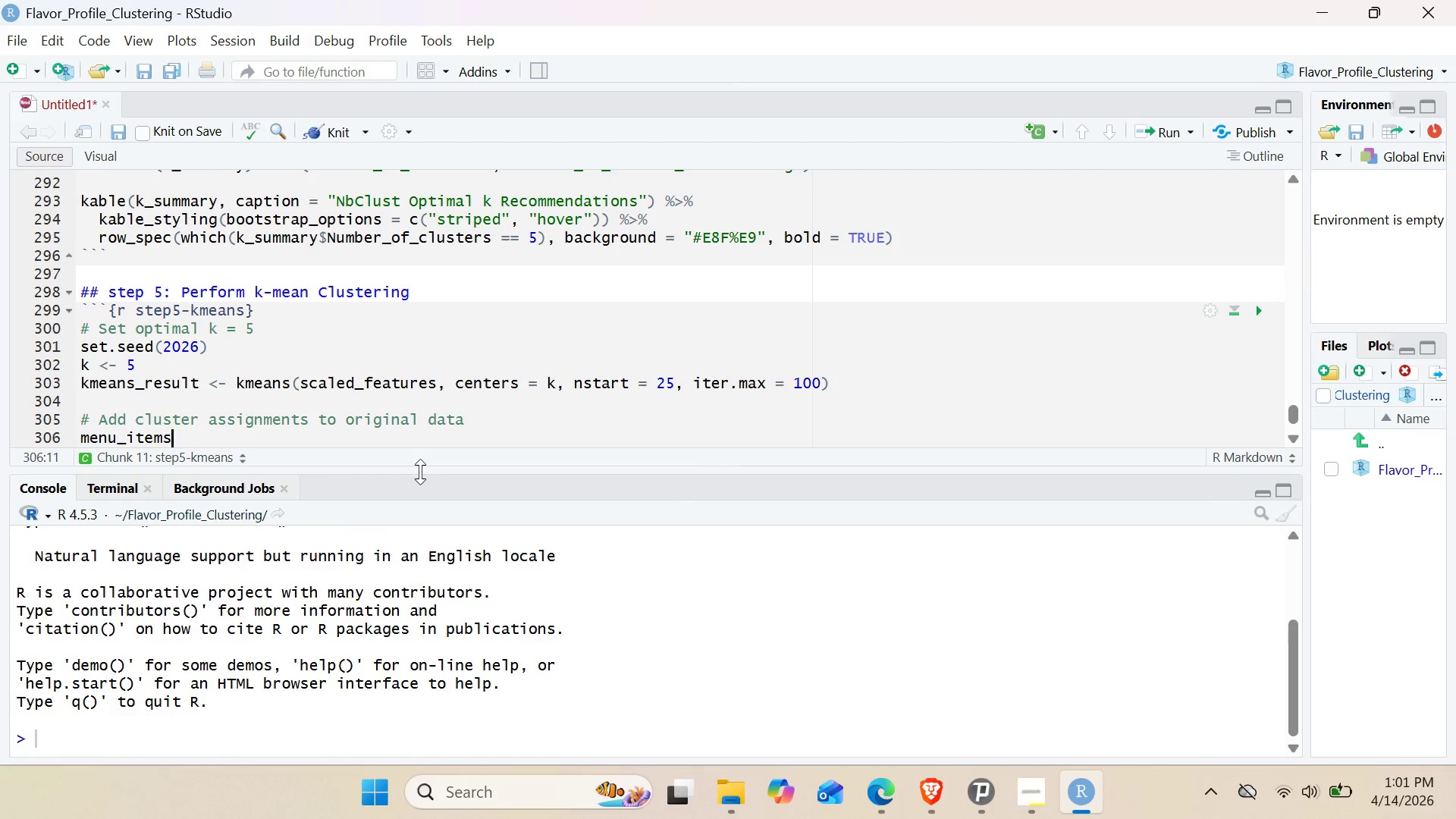 
hold_key(key=ShiftRight, duration=0.62)
 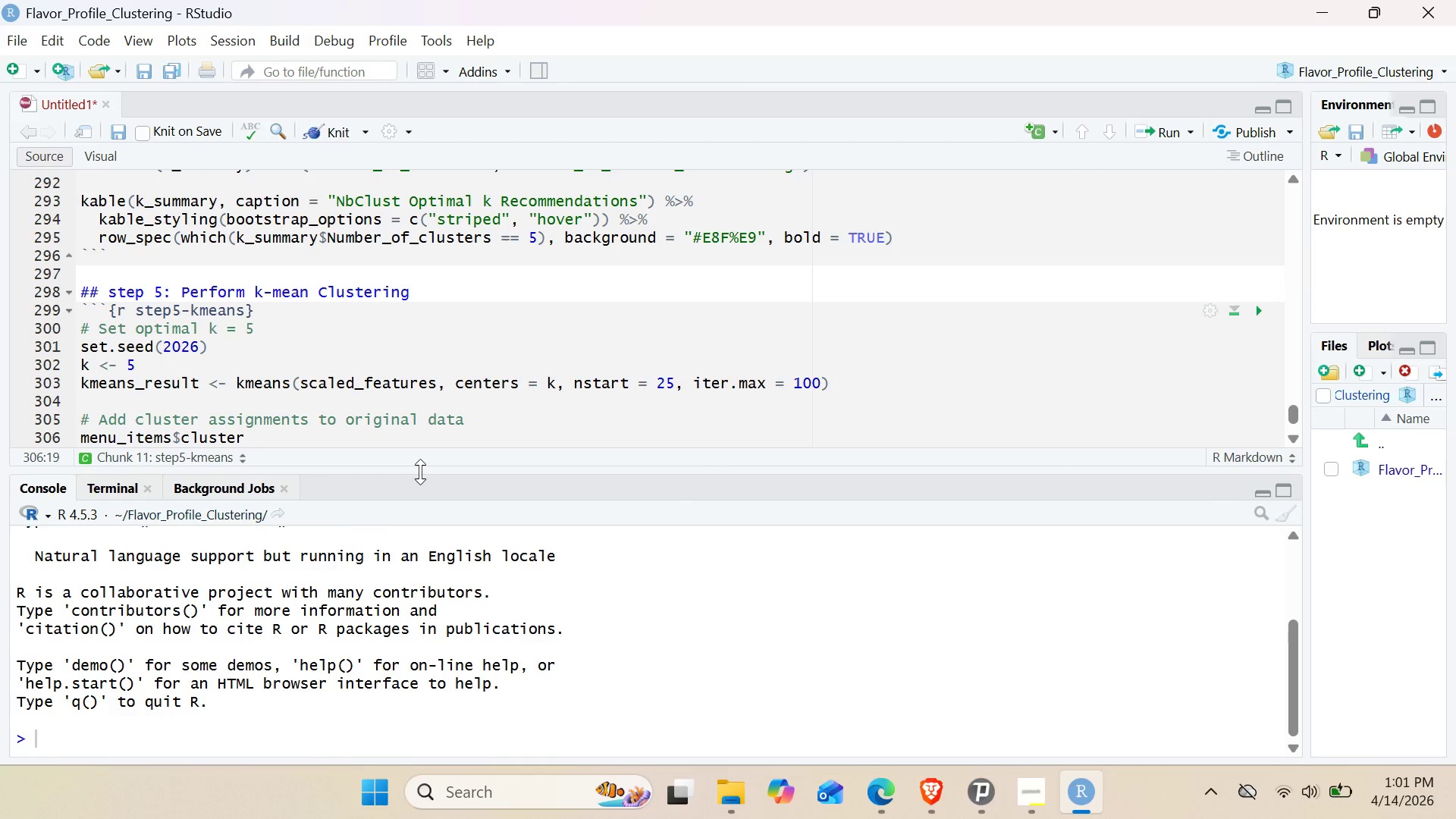 
hold_key(key=ShiftRight, duration=0.31)
 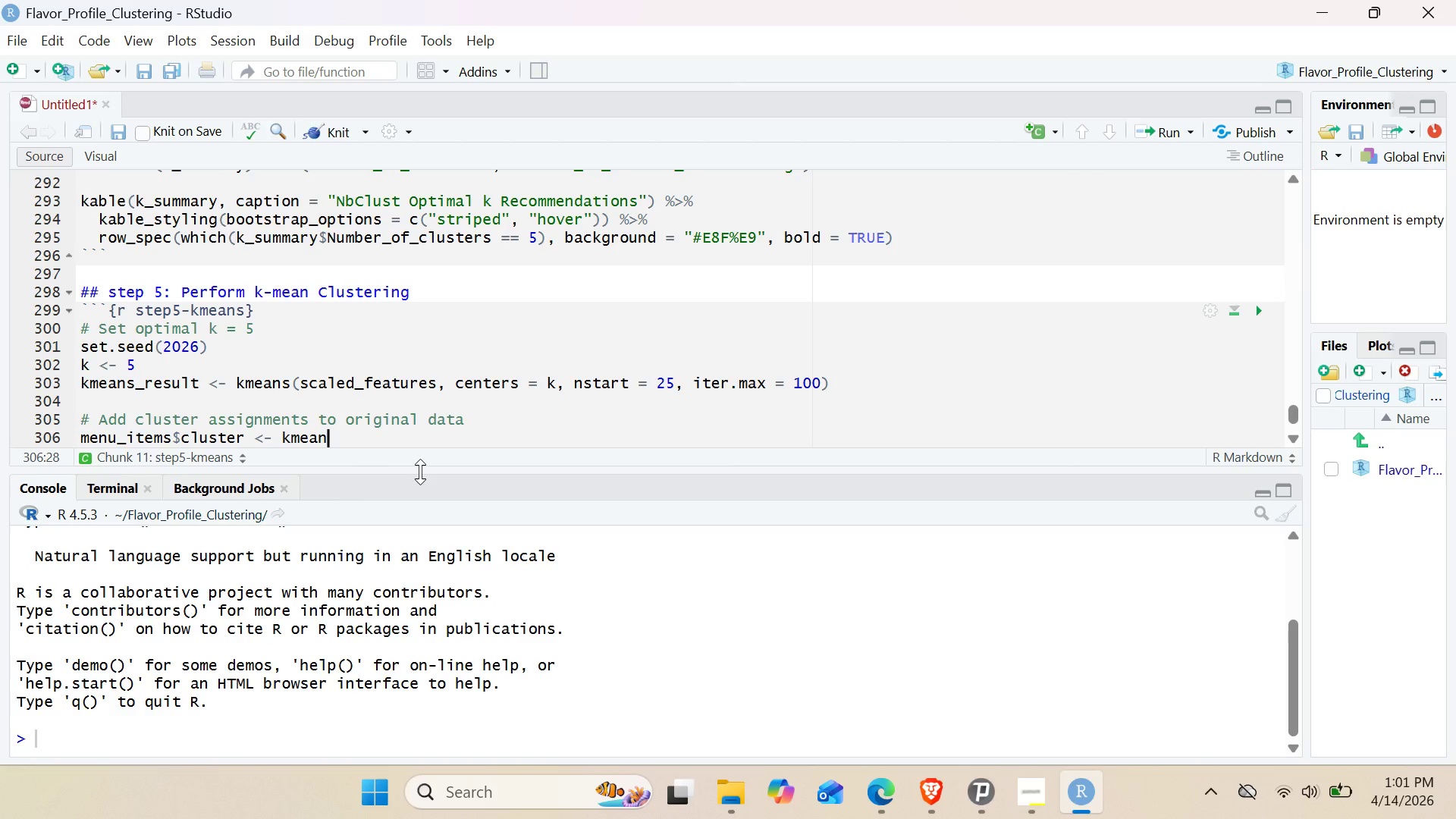 
wait(5.36)
 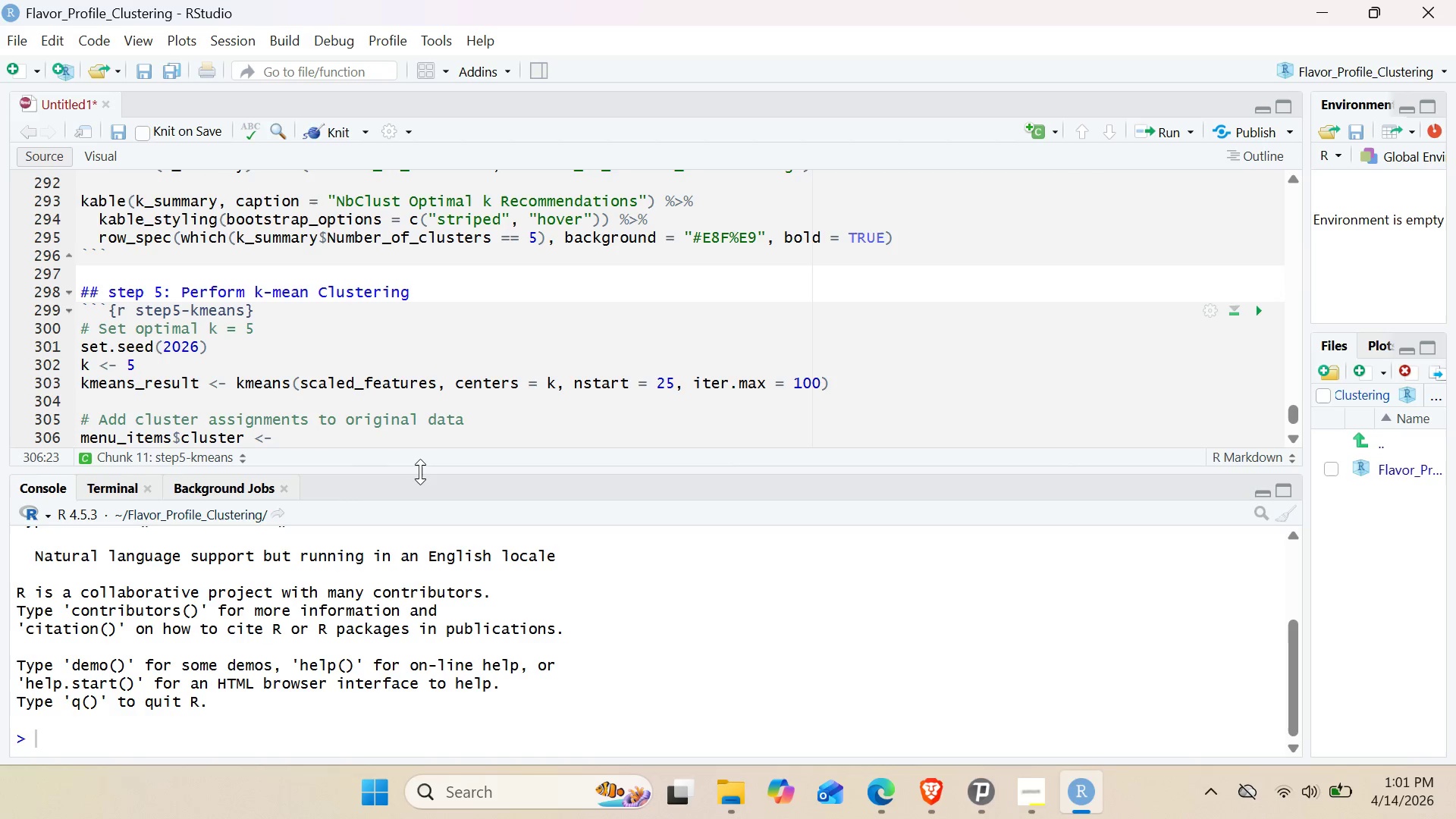 
hold_key(key=ShiftRight, duration=0.86)
 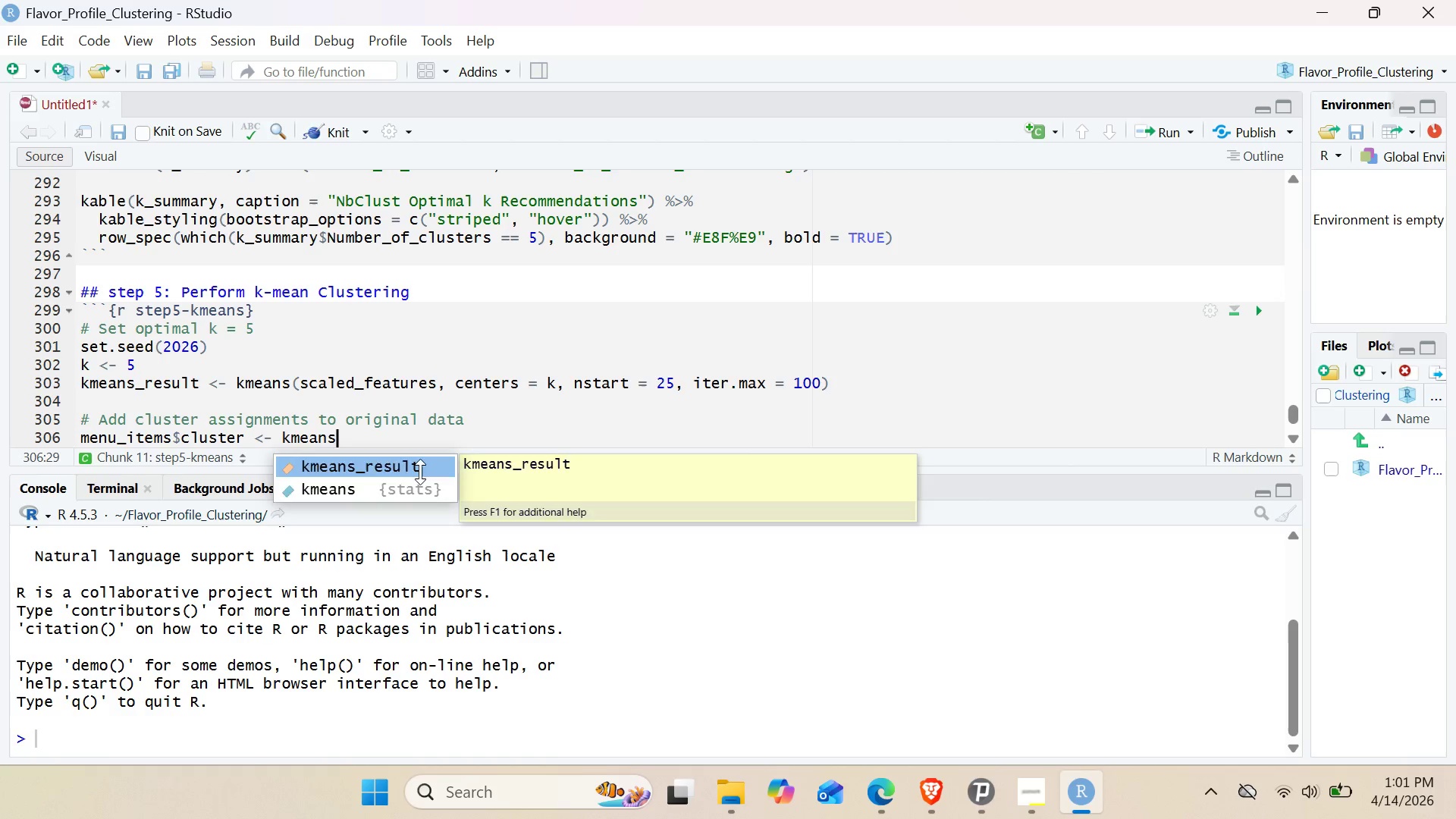 
key(Enter)
 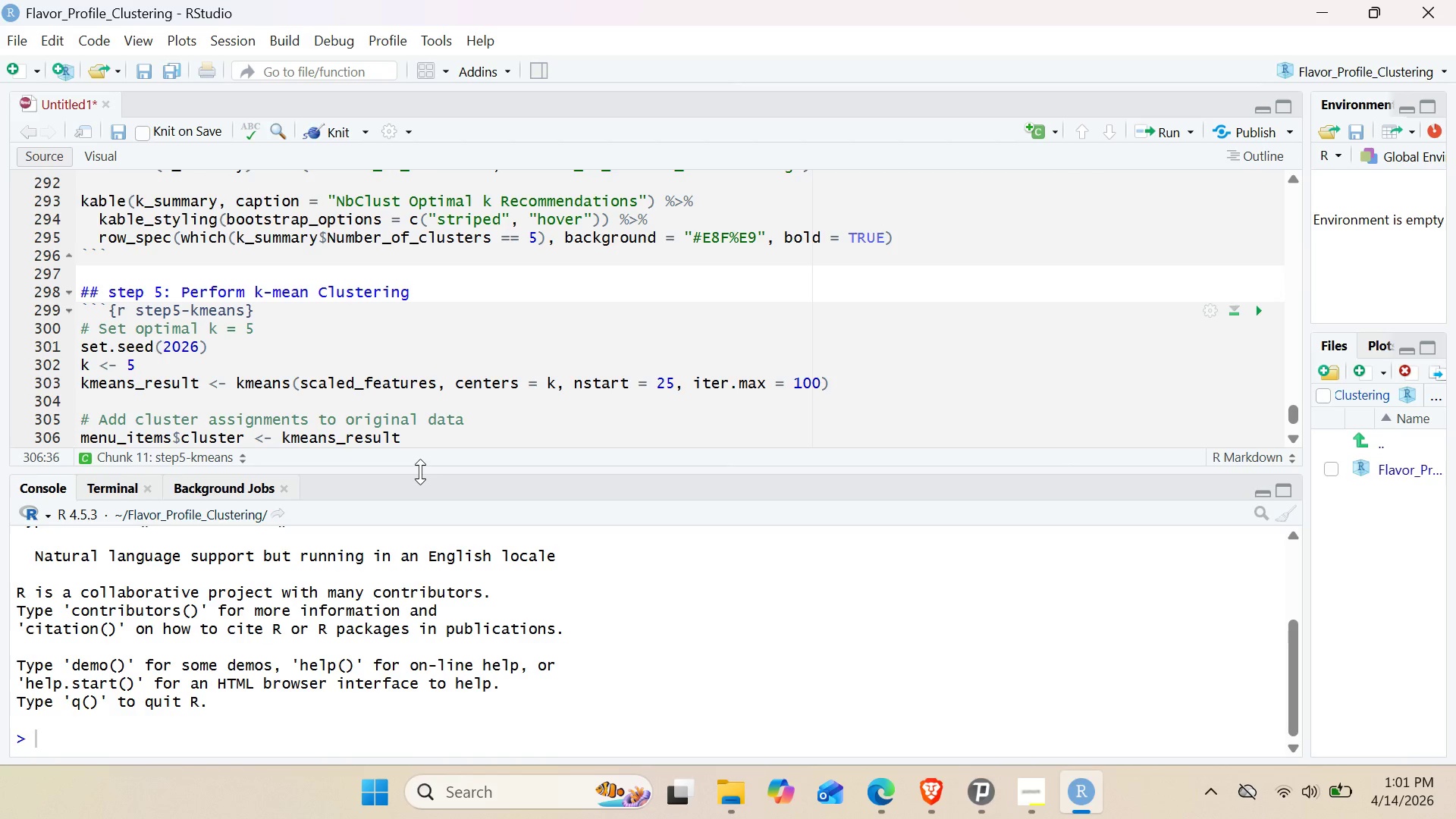 
type($cluster)
 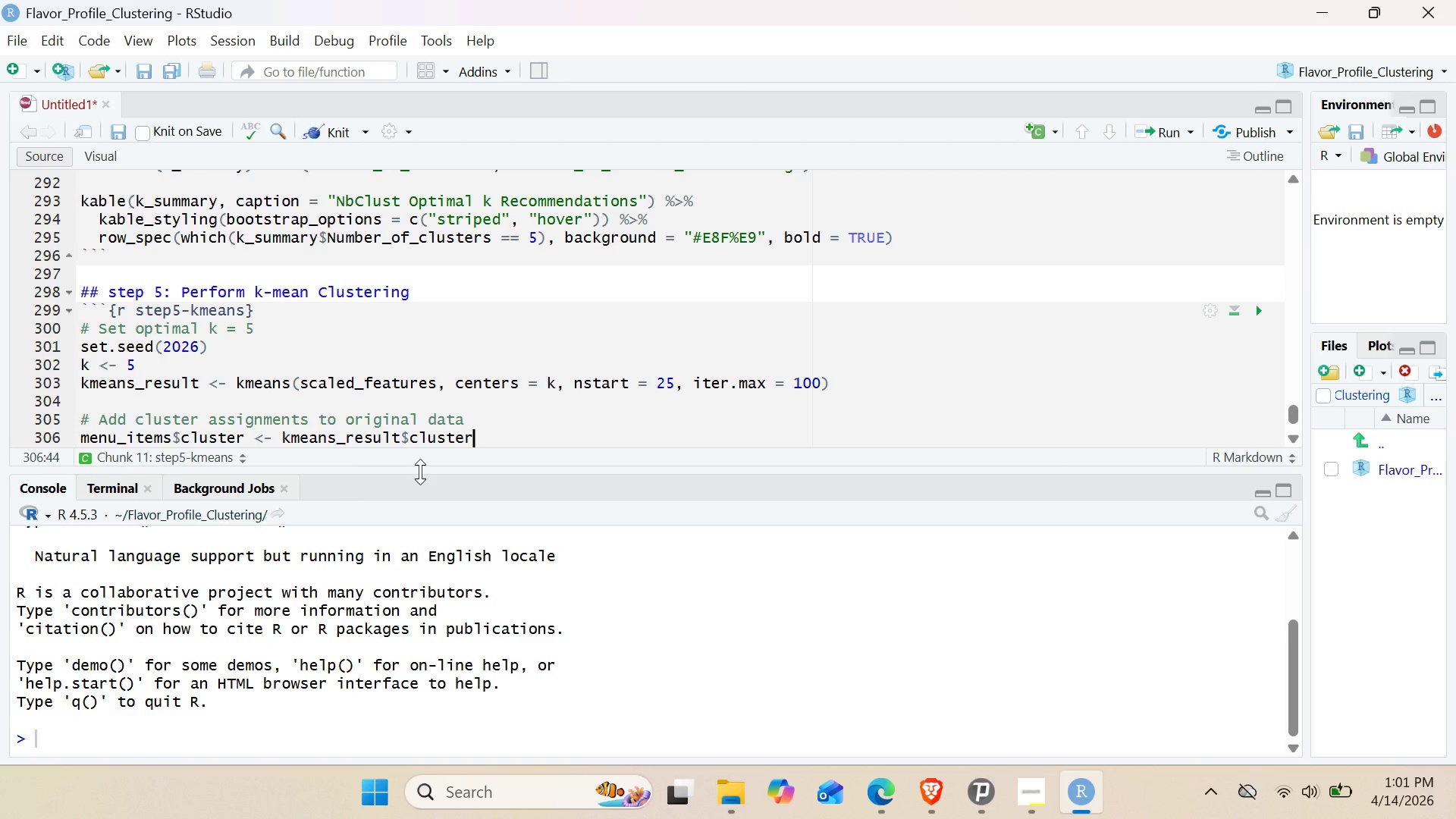 
key(Enter)
 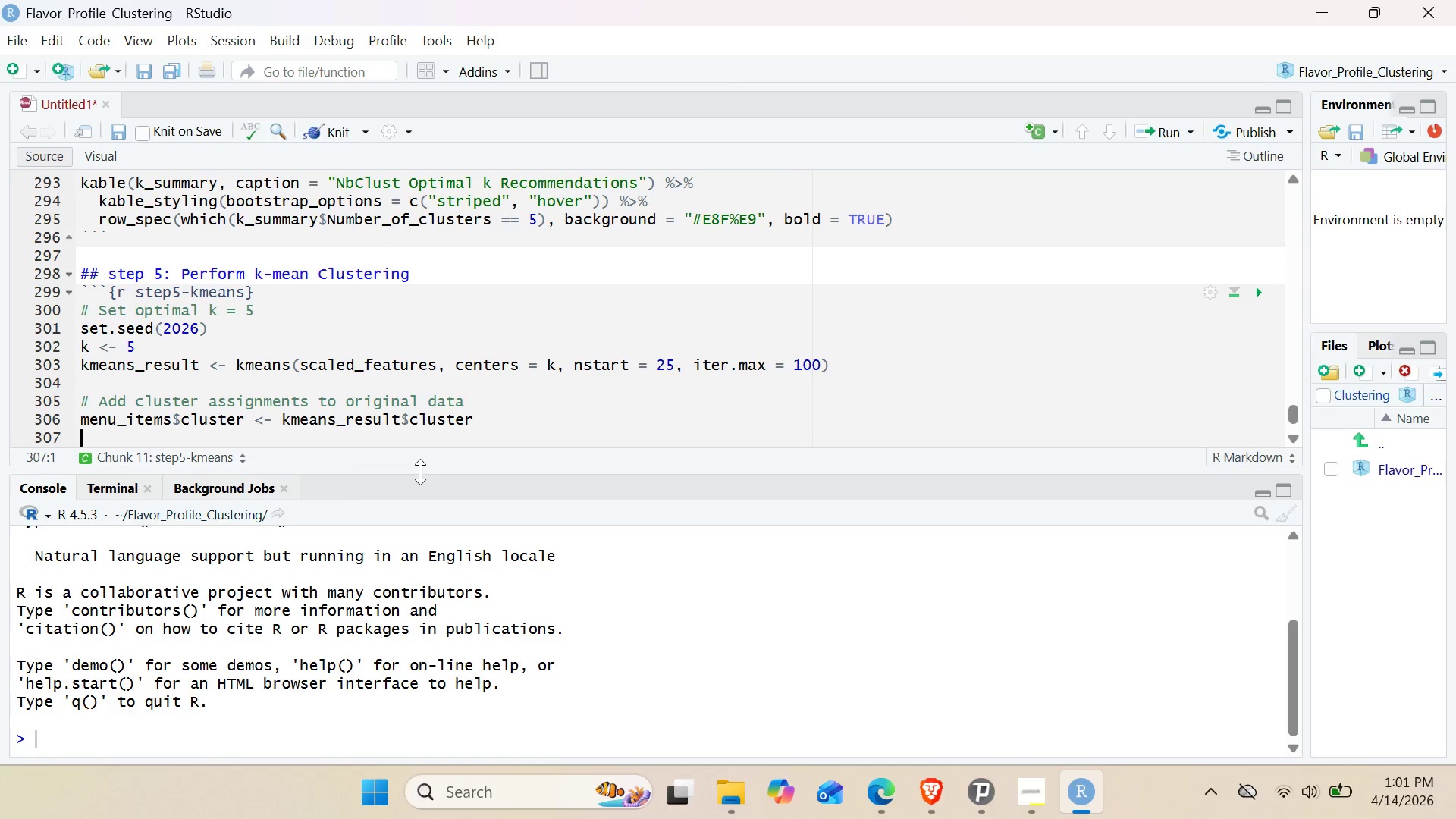 
key(Enter)
 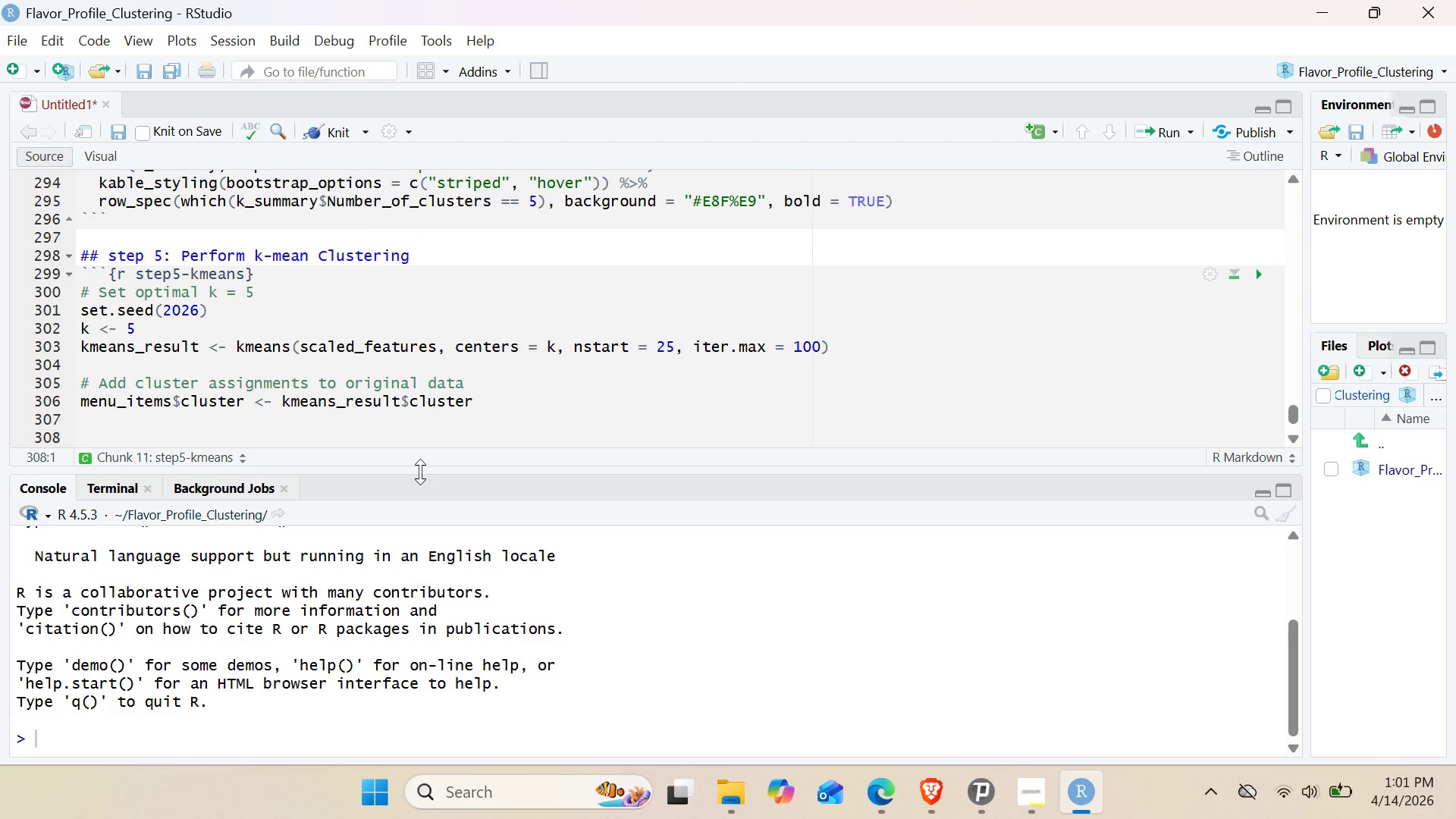 
type(#view clsu)
key(Backspace)
key(Backspace)
type(ustr=)
key(Backspace)
key(Backspace)
key(Backspace)
type(ter distributon)
 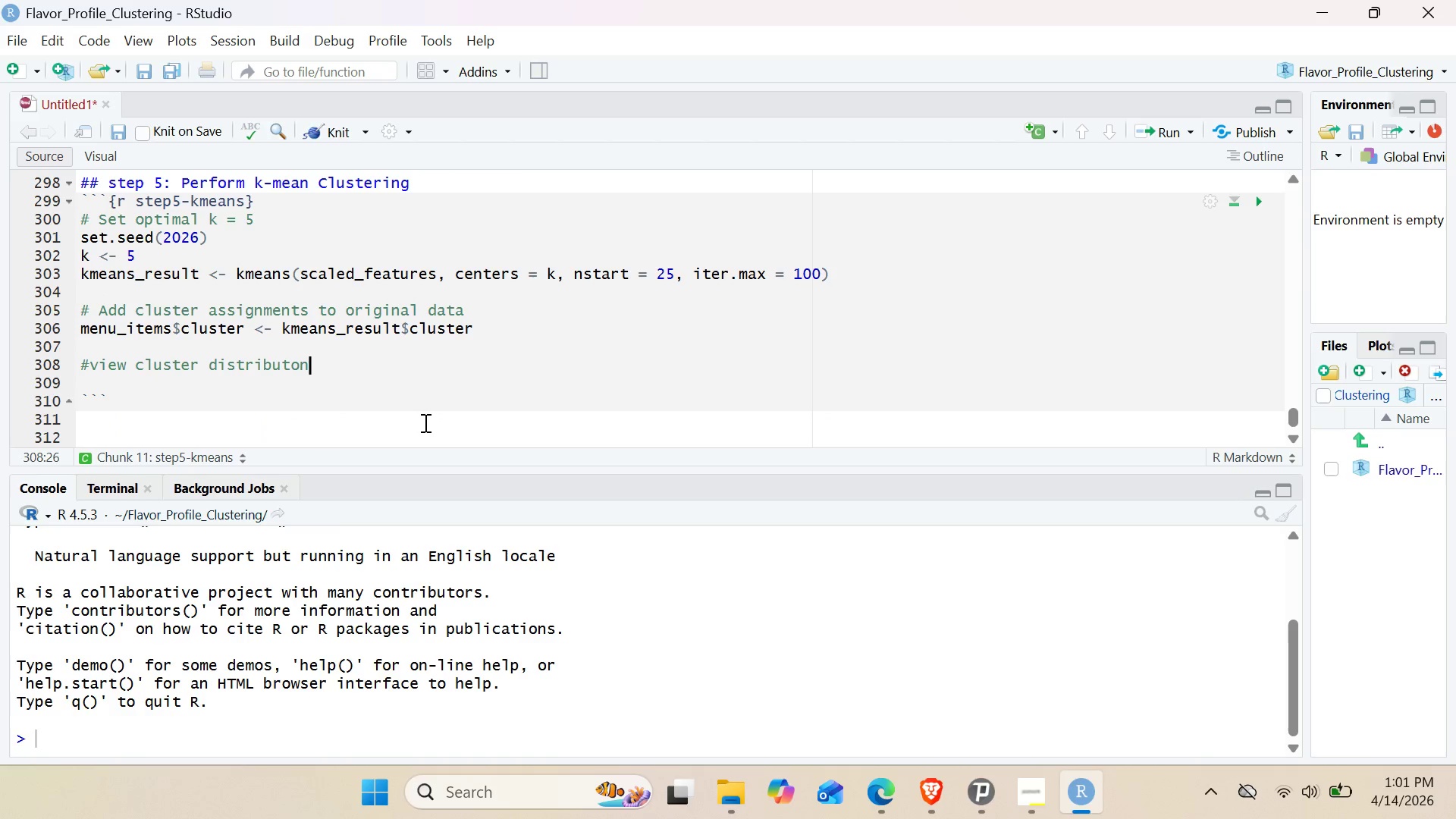 
wait(11.31)
 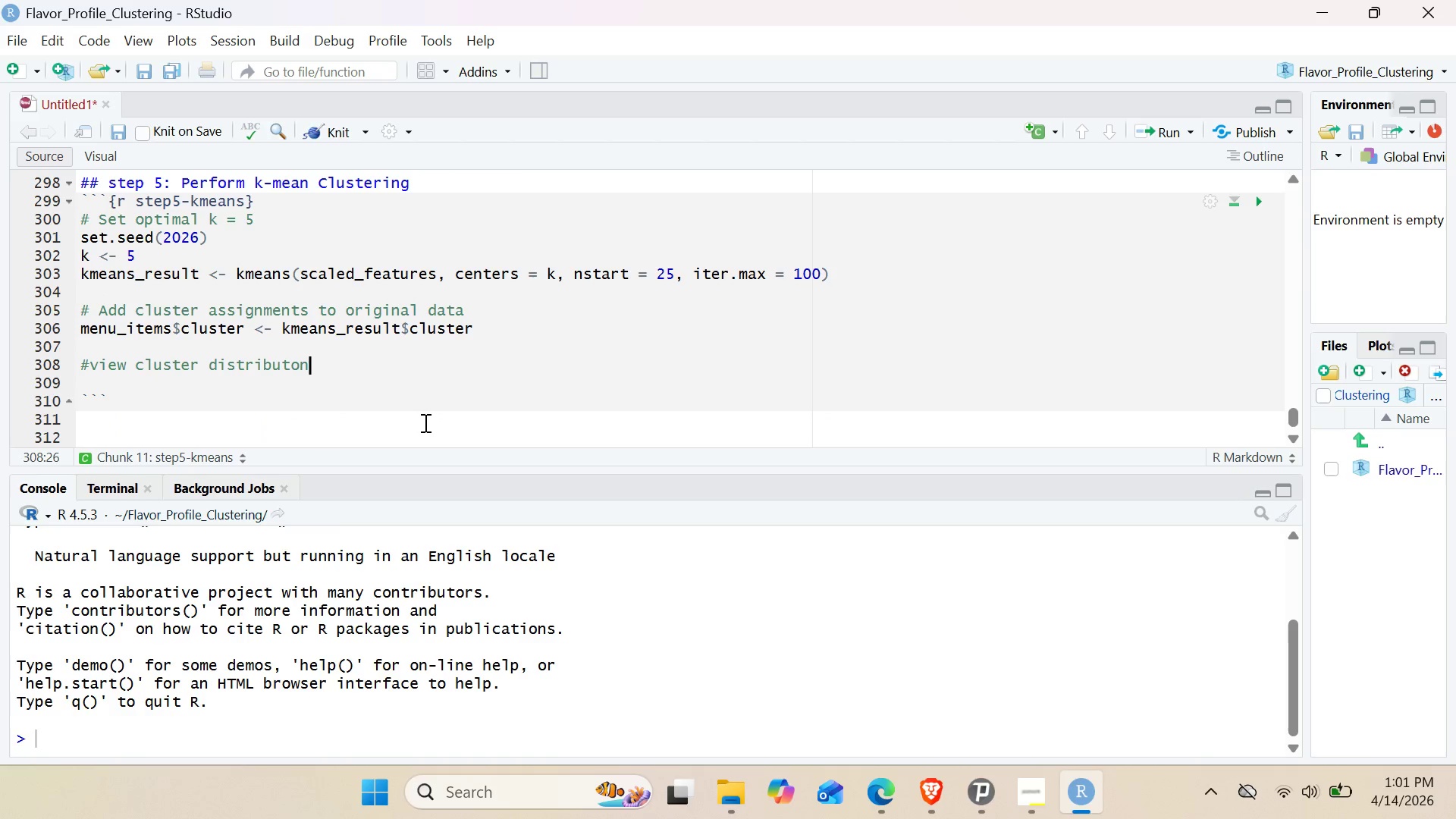 
key(Enter)
 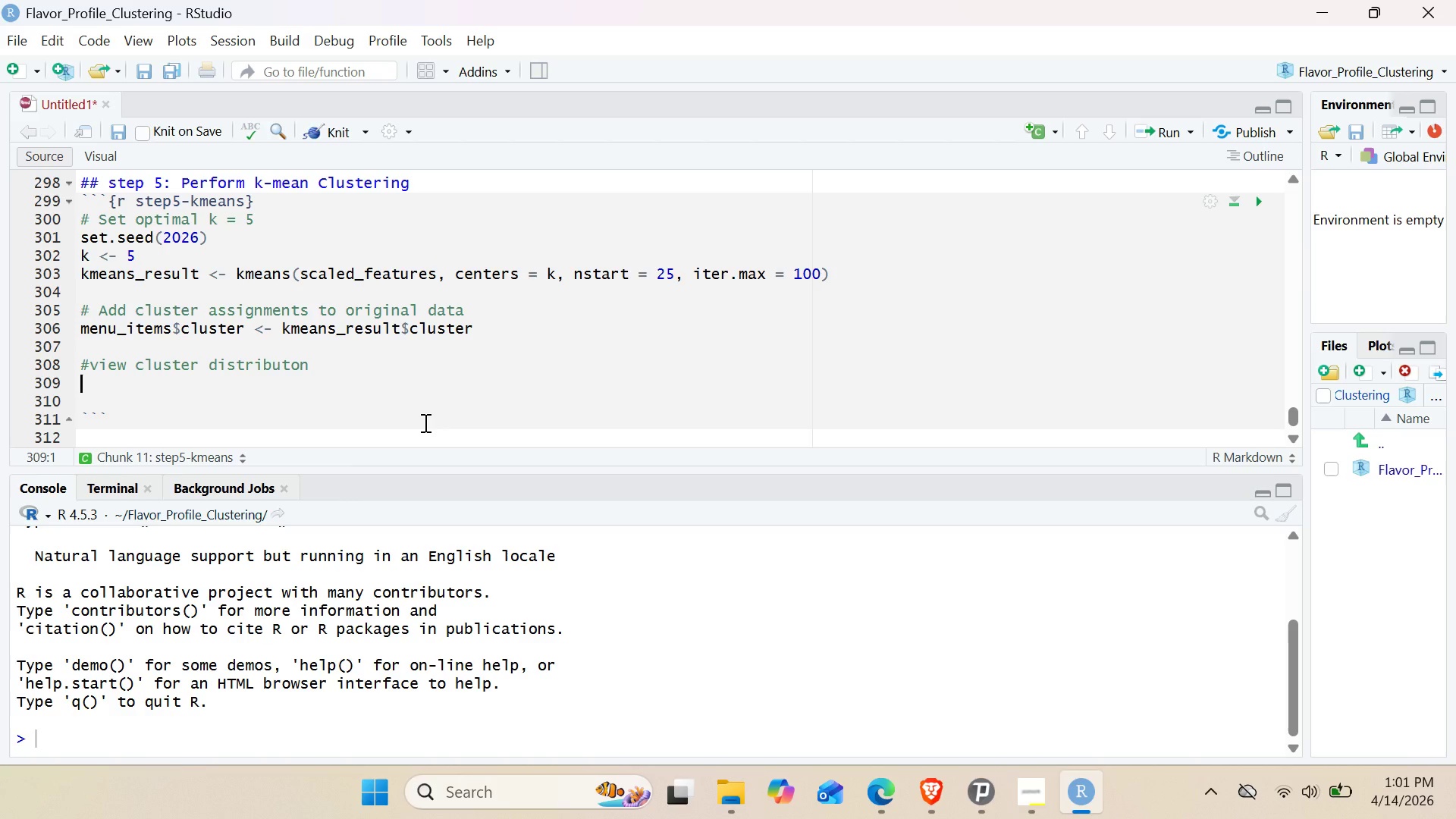 
type(cluster_distribution <- menu )
key(Backspace)
type(_items %>%)
 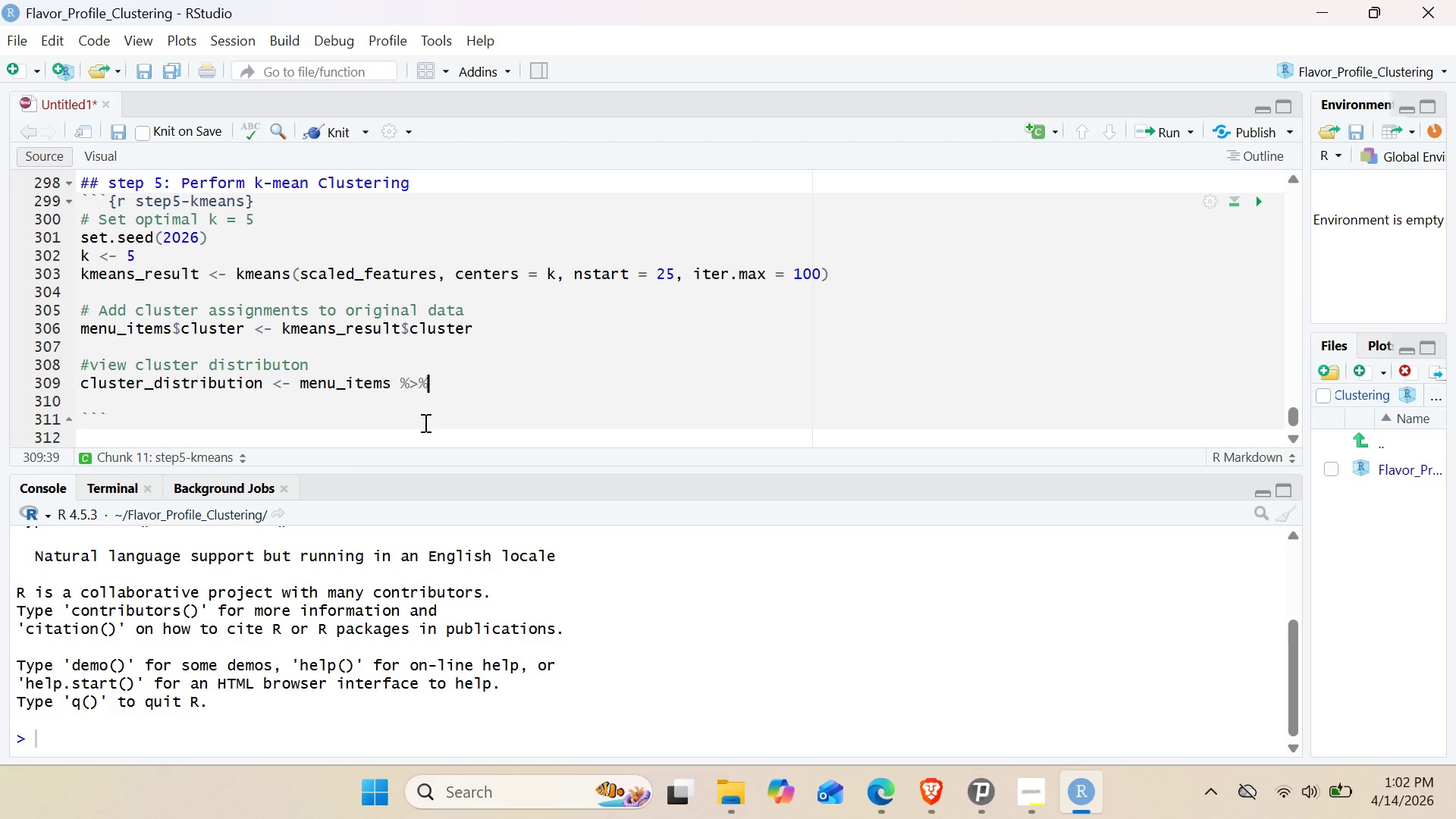 
key(Enter)
 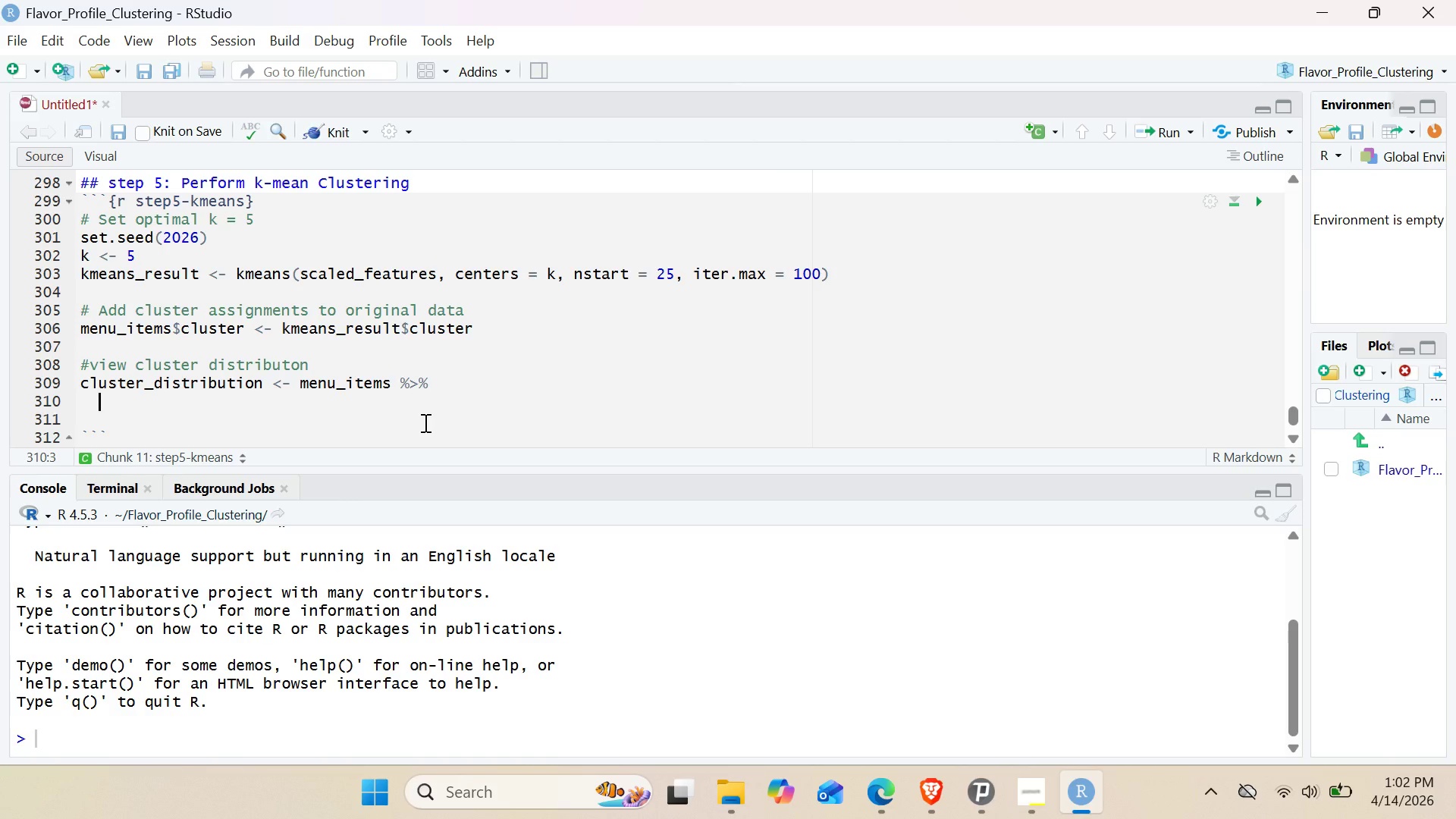 
type(group-by9cluster)
 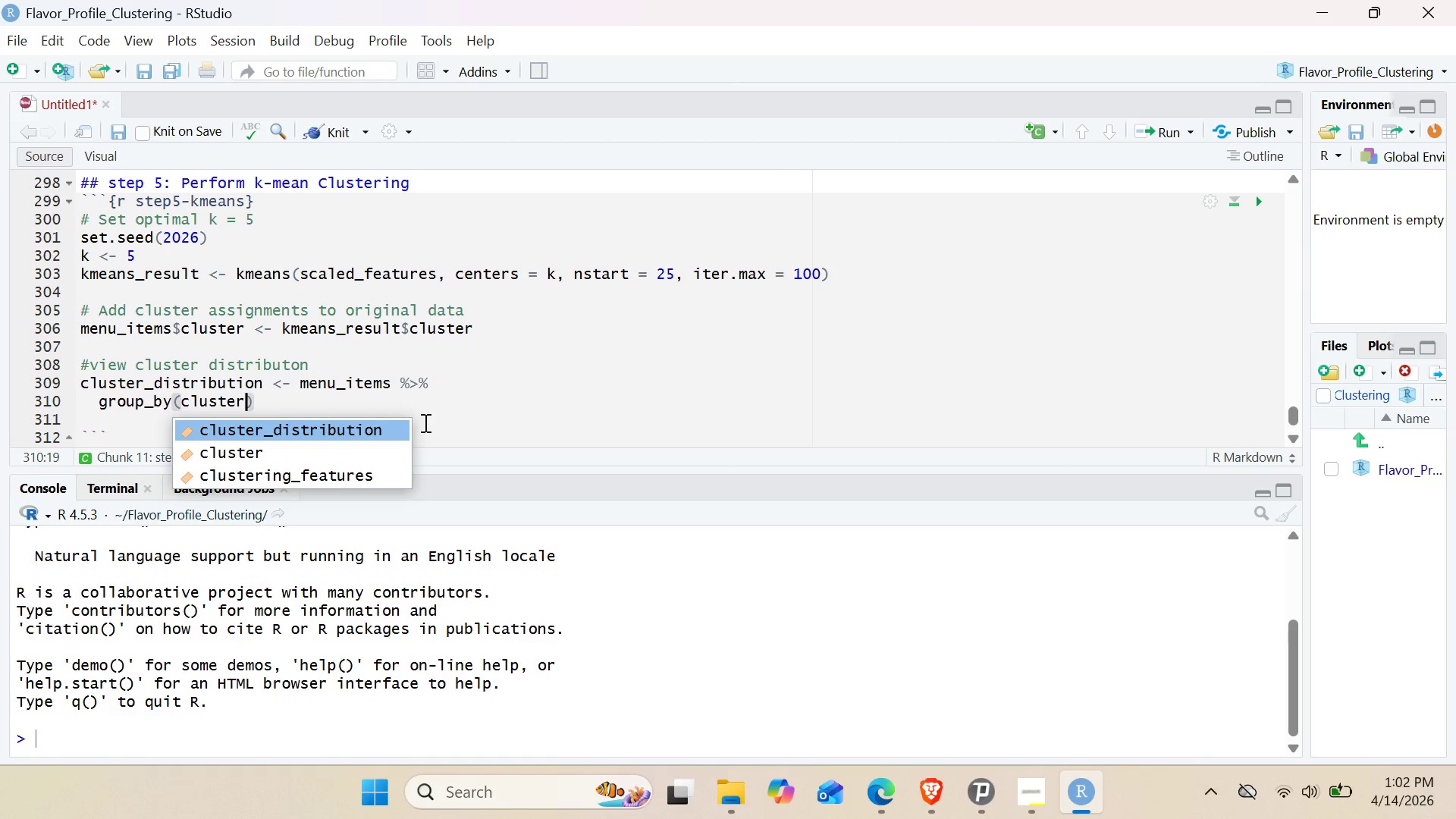 
key(ArrowRight)
 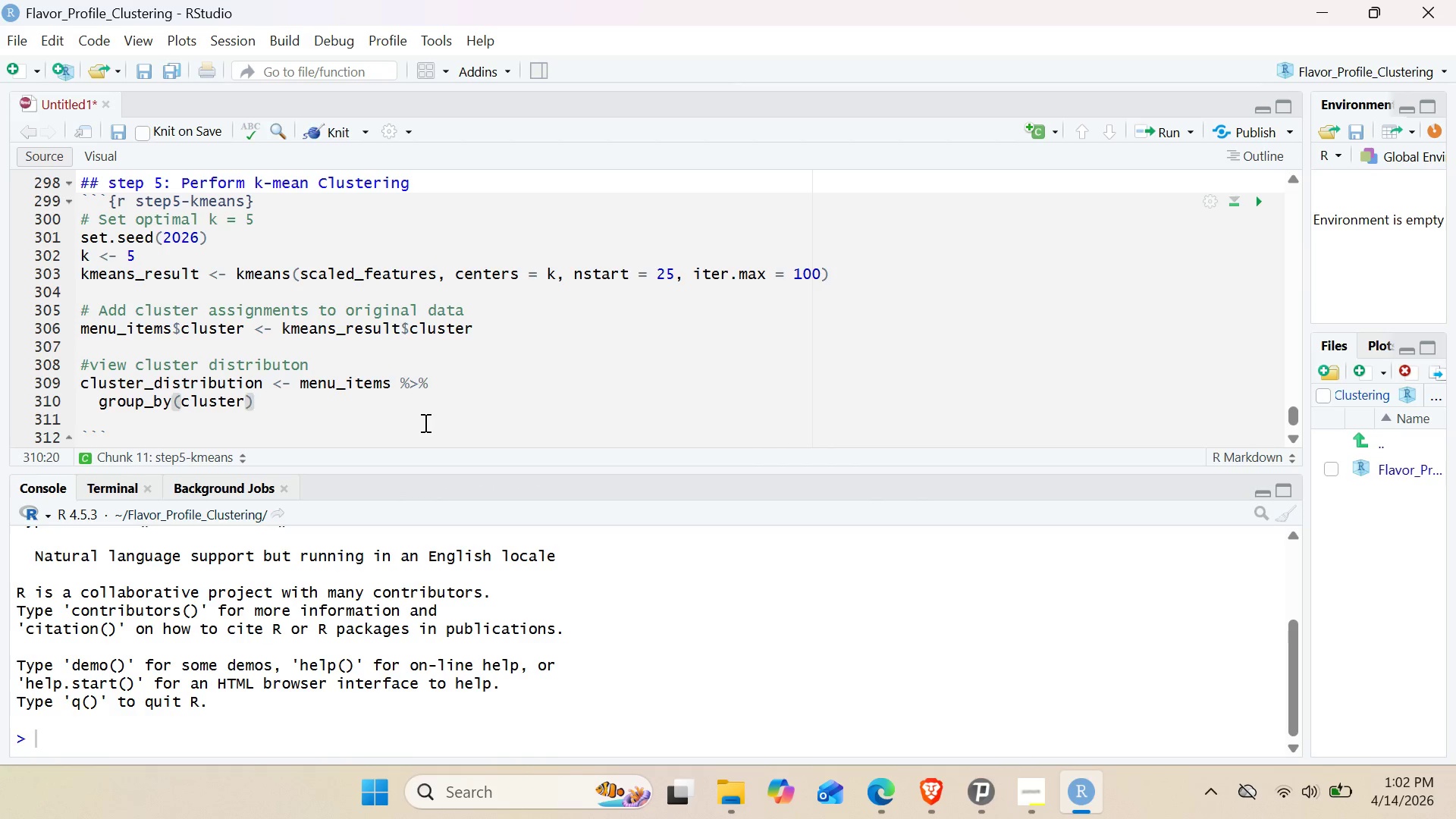 
key(Space)
 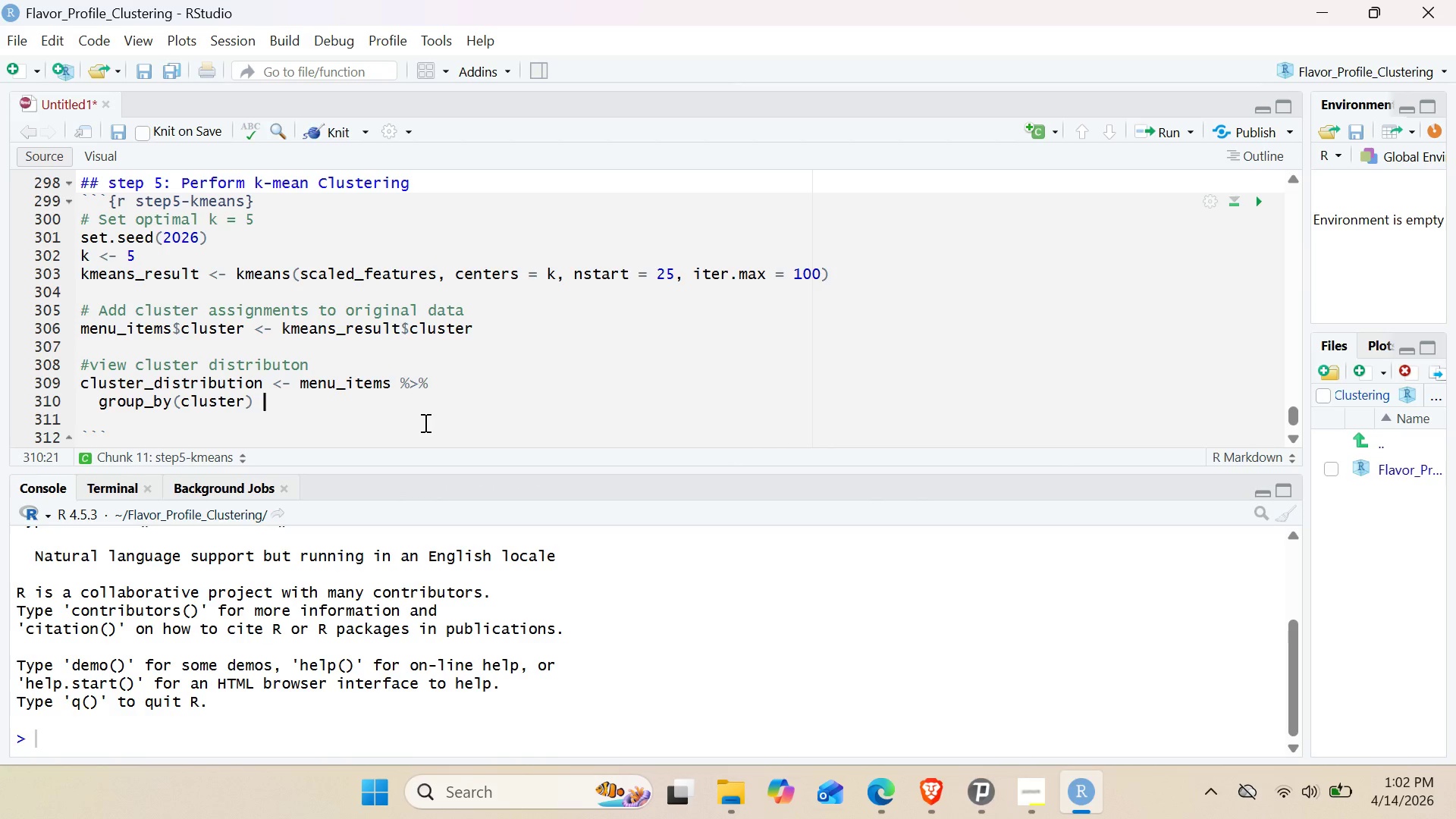 
key(Shift+5)
 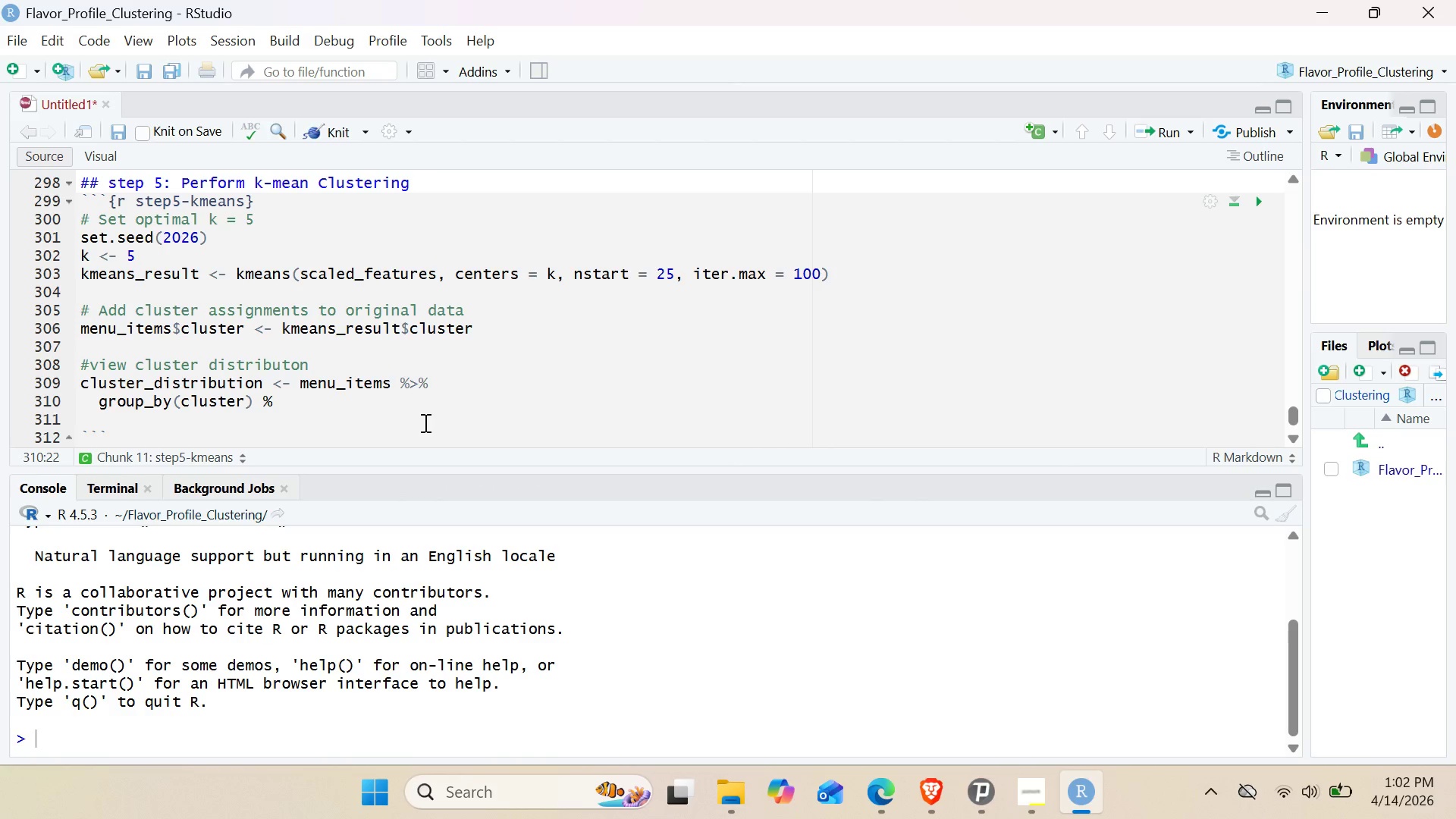 
key(Shift+Period)
 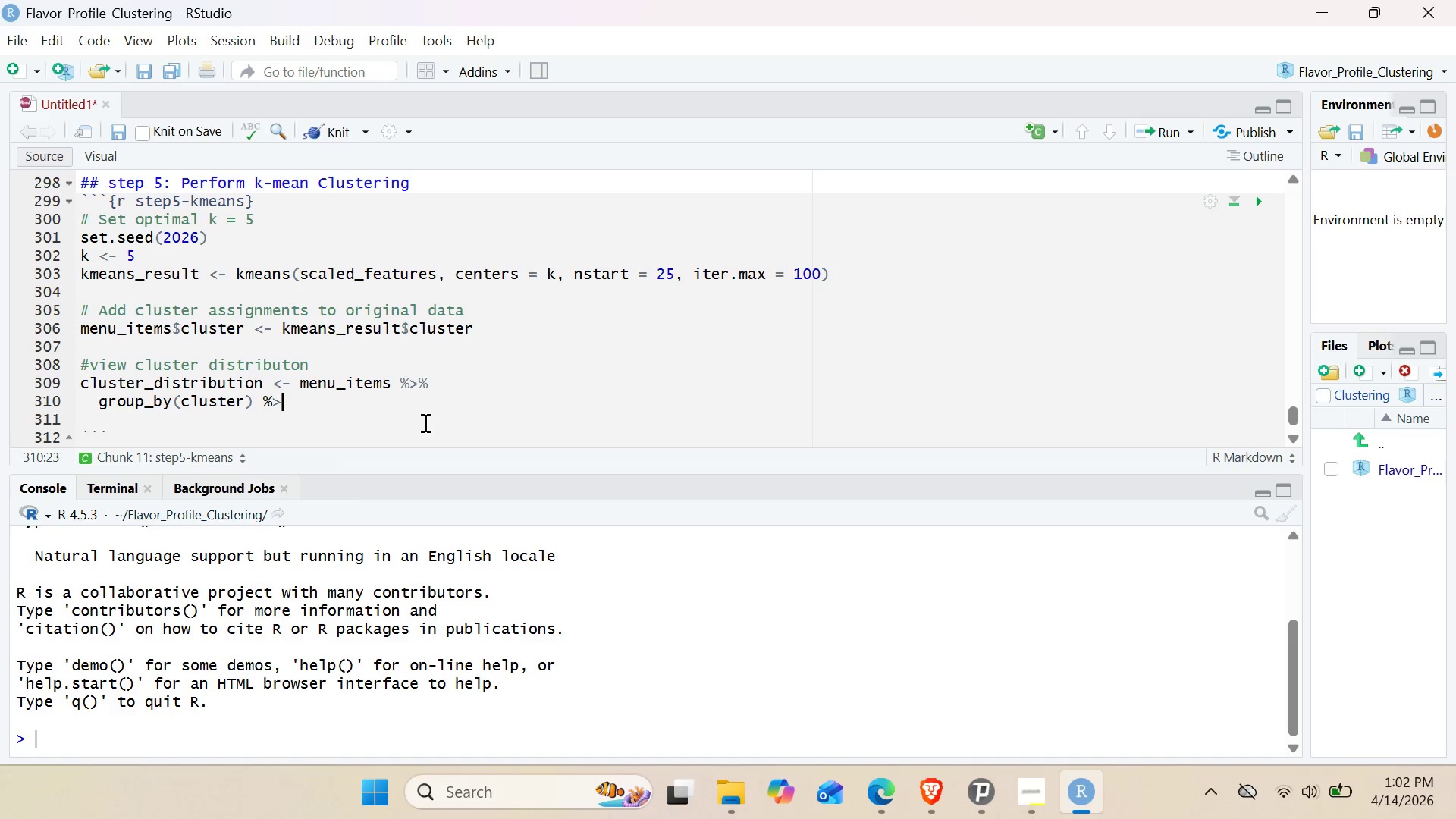 
key(Shift+5)
 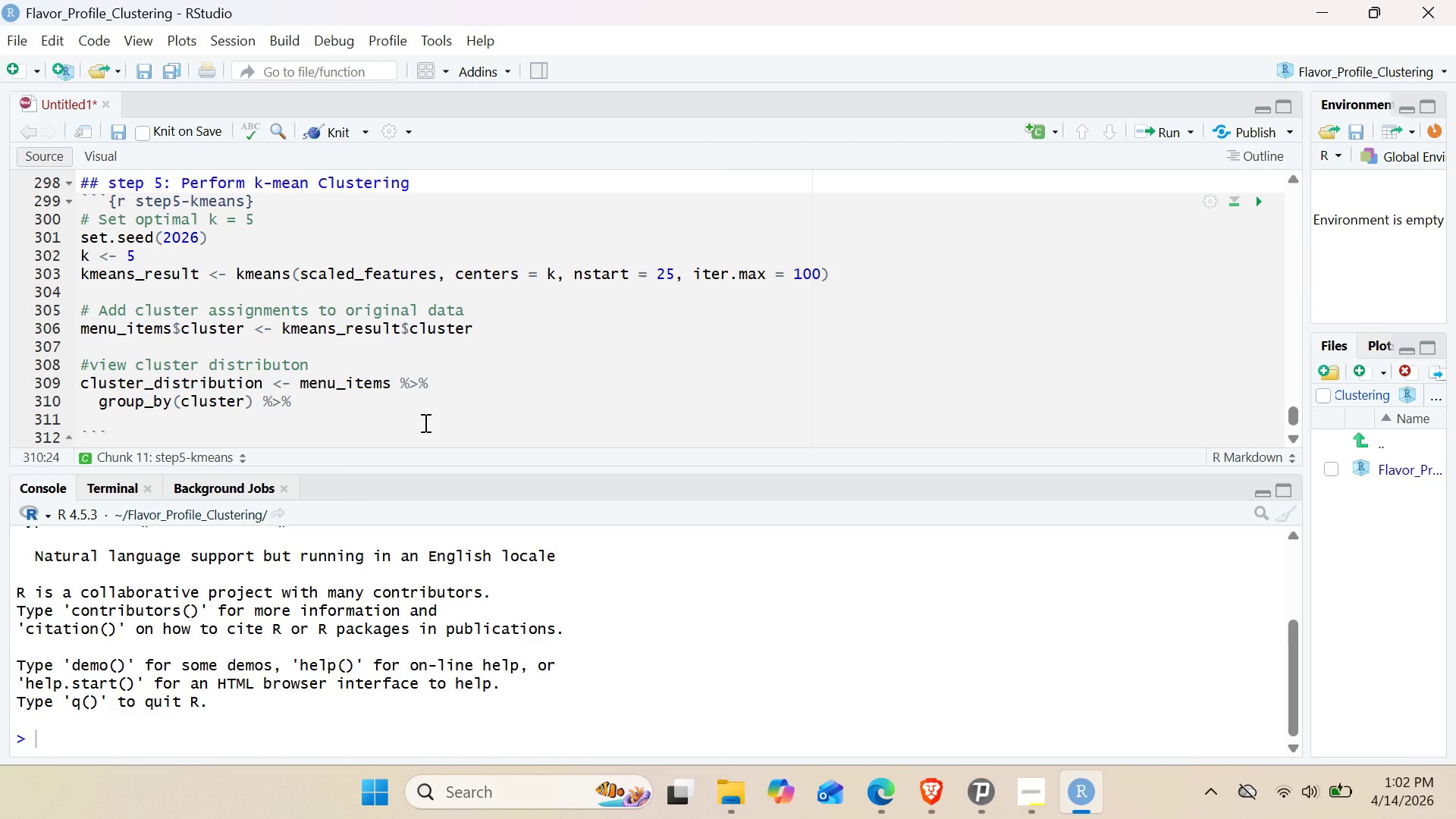 
key(Enter)
 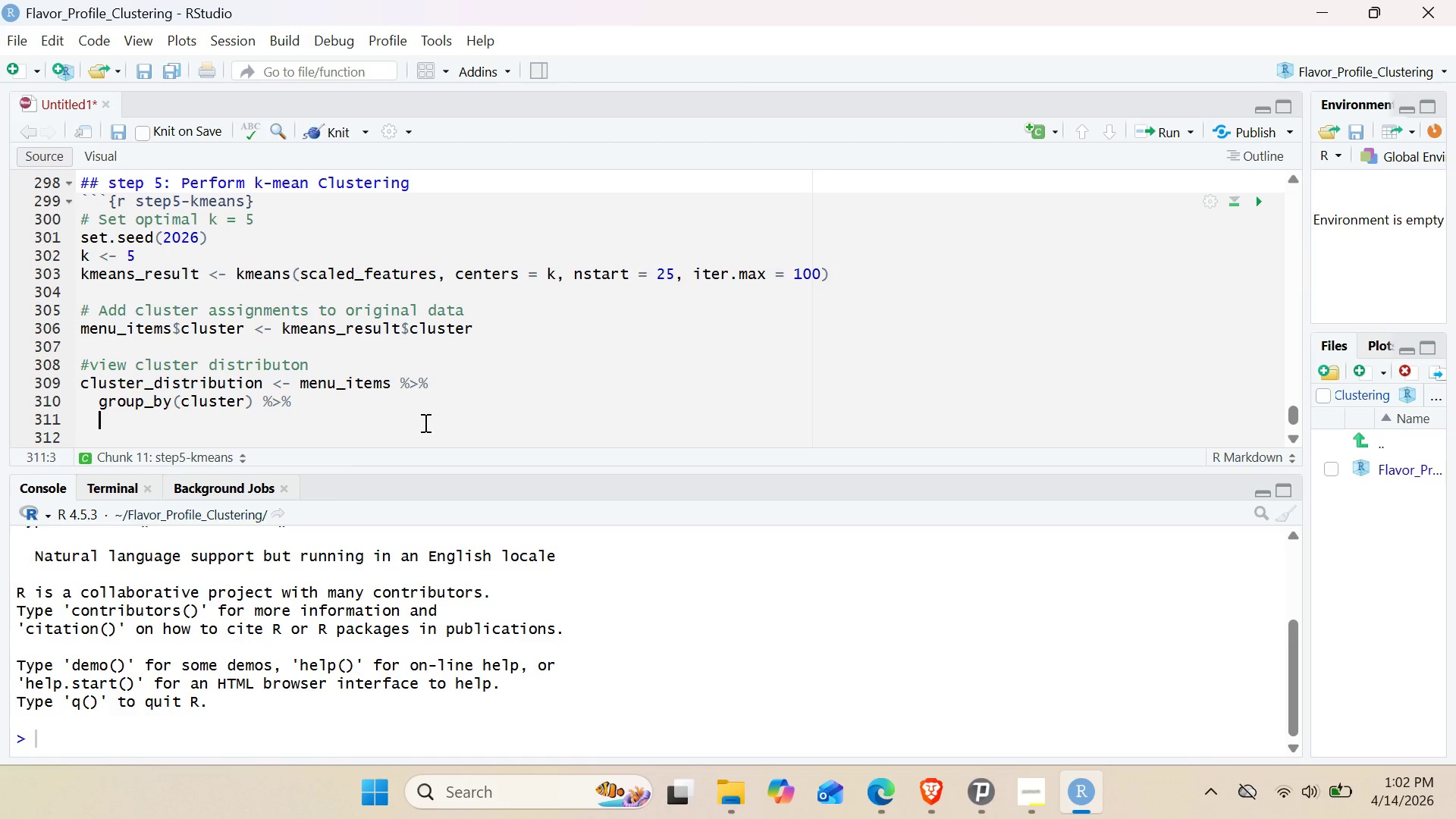 
type(summarise9count = n()
 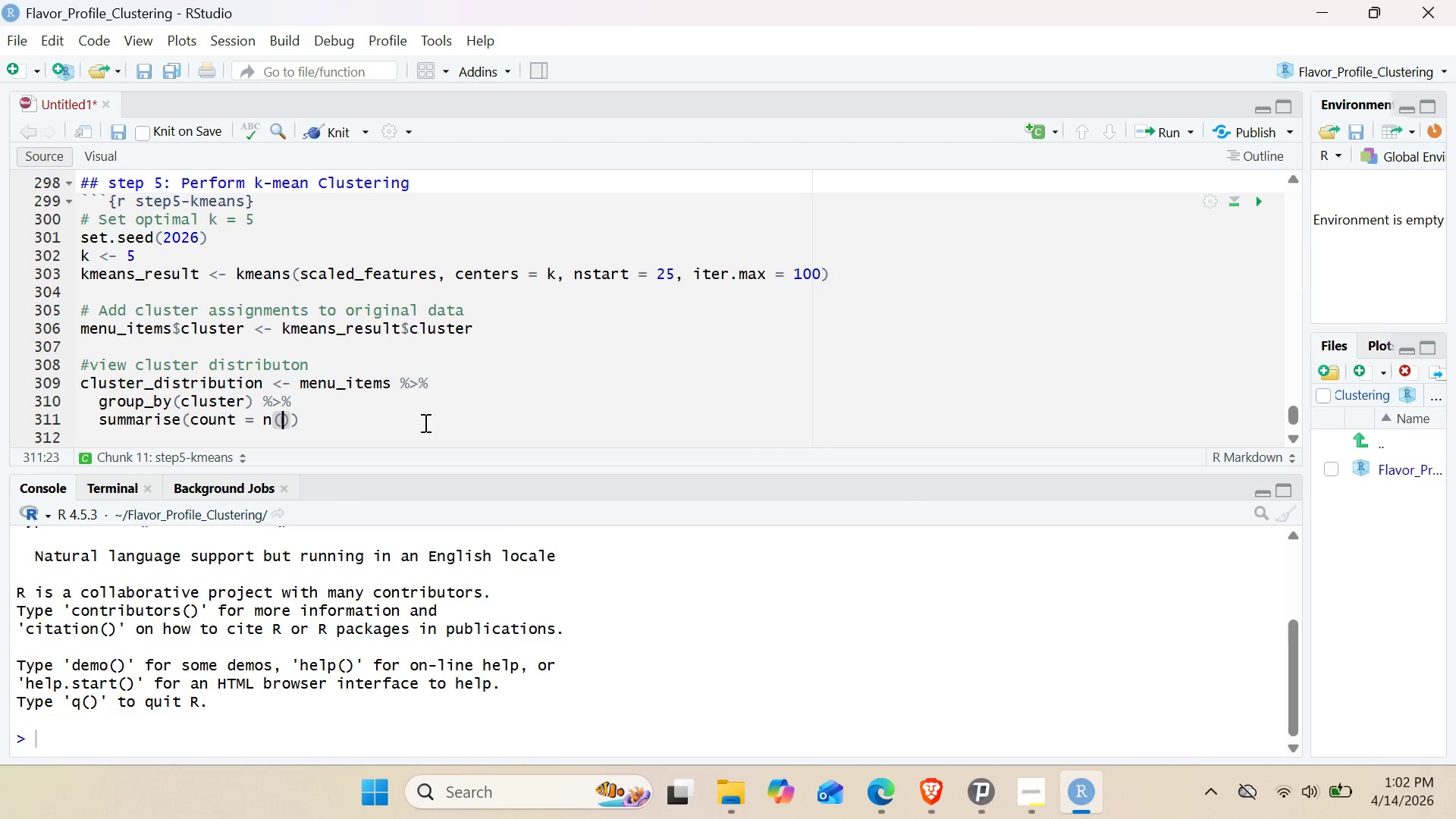 
key(ArrowRight)
 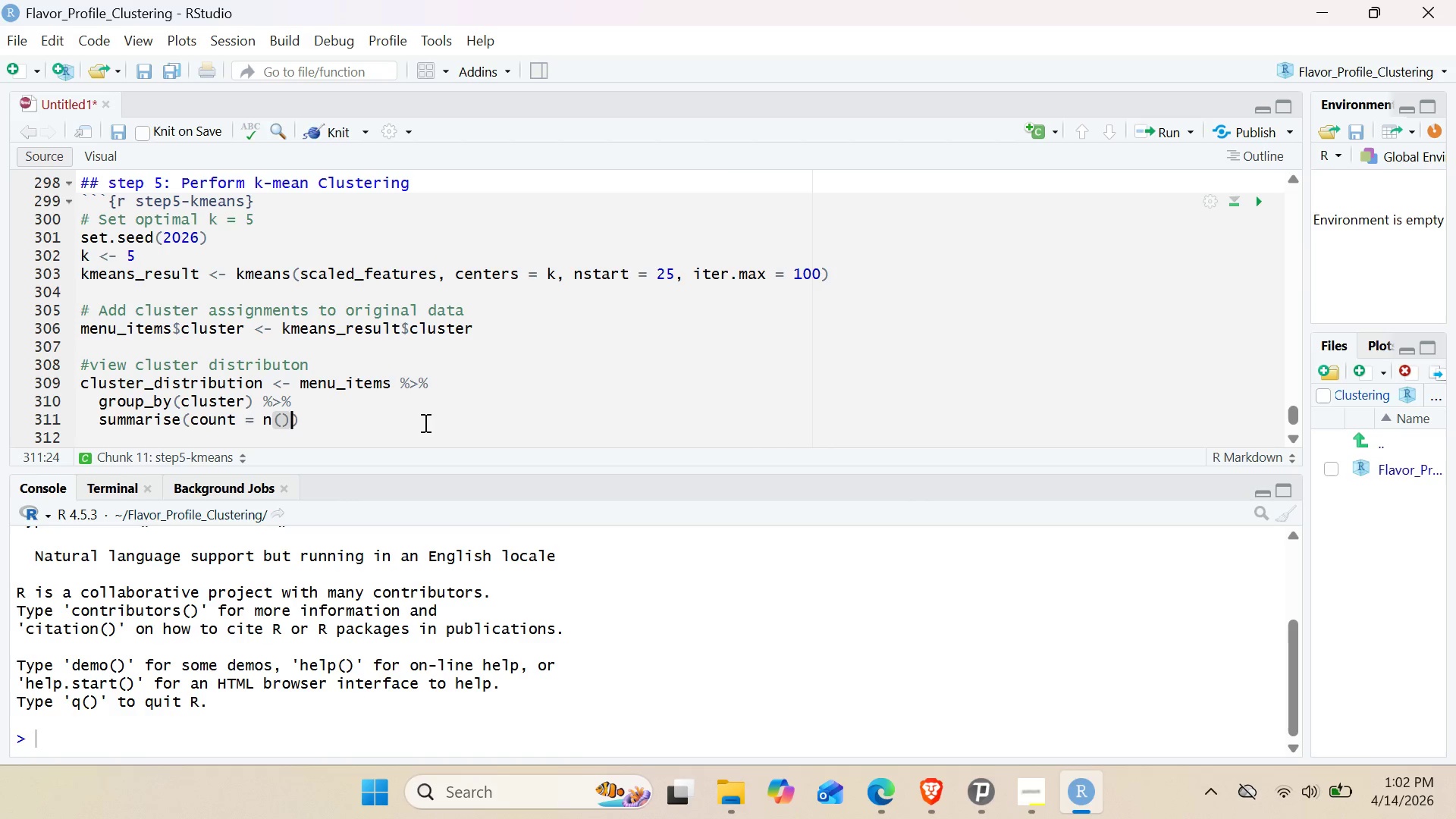 
key(ArrowRight)
 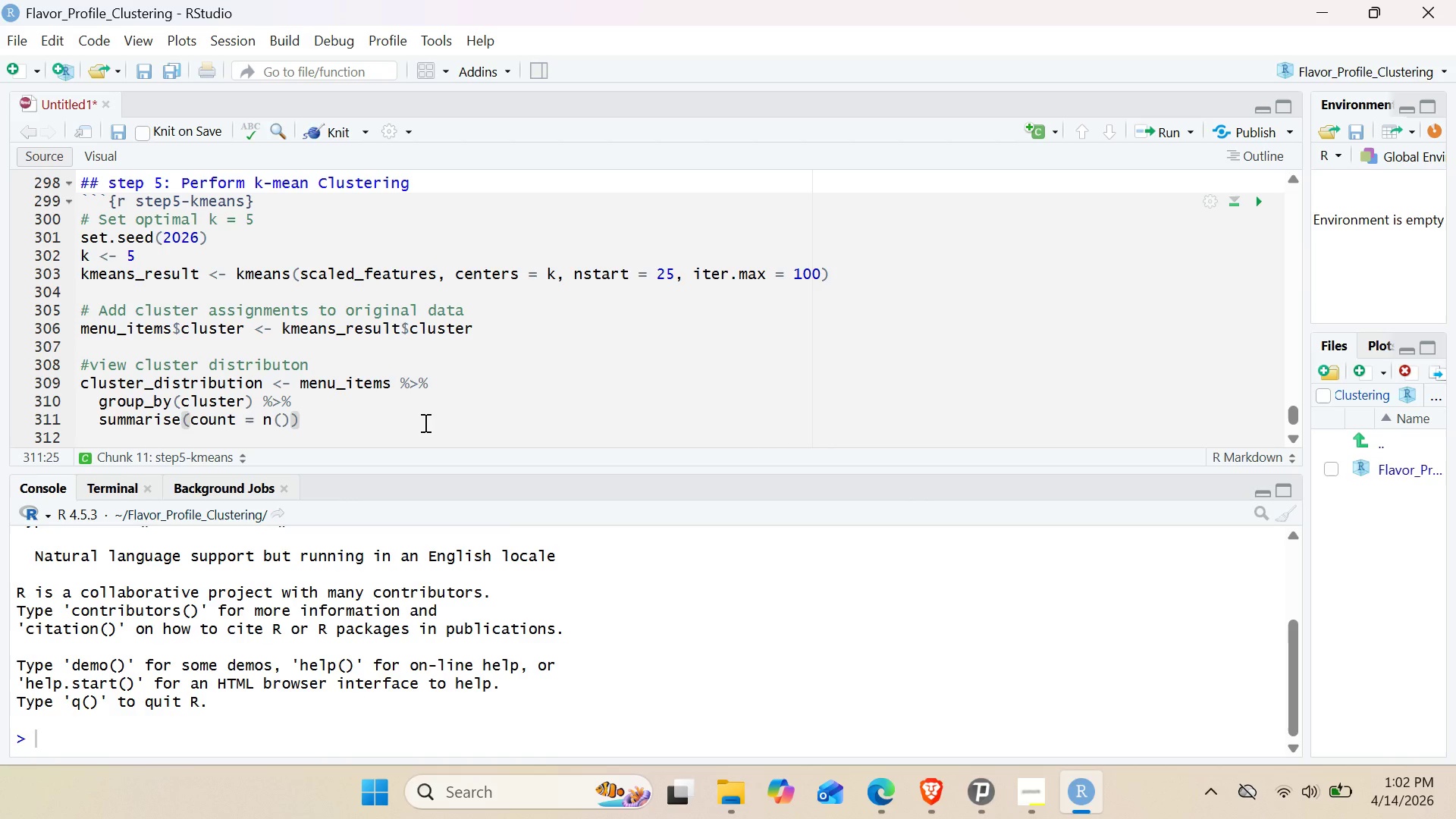 
key(Space)
 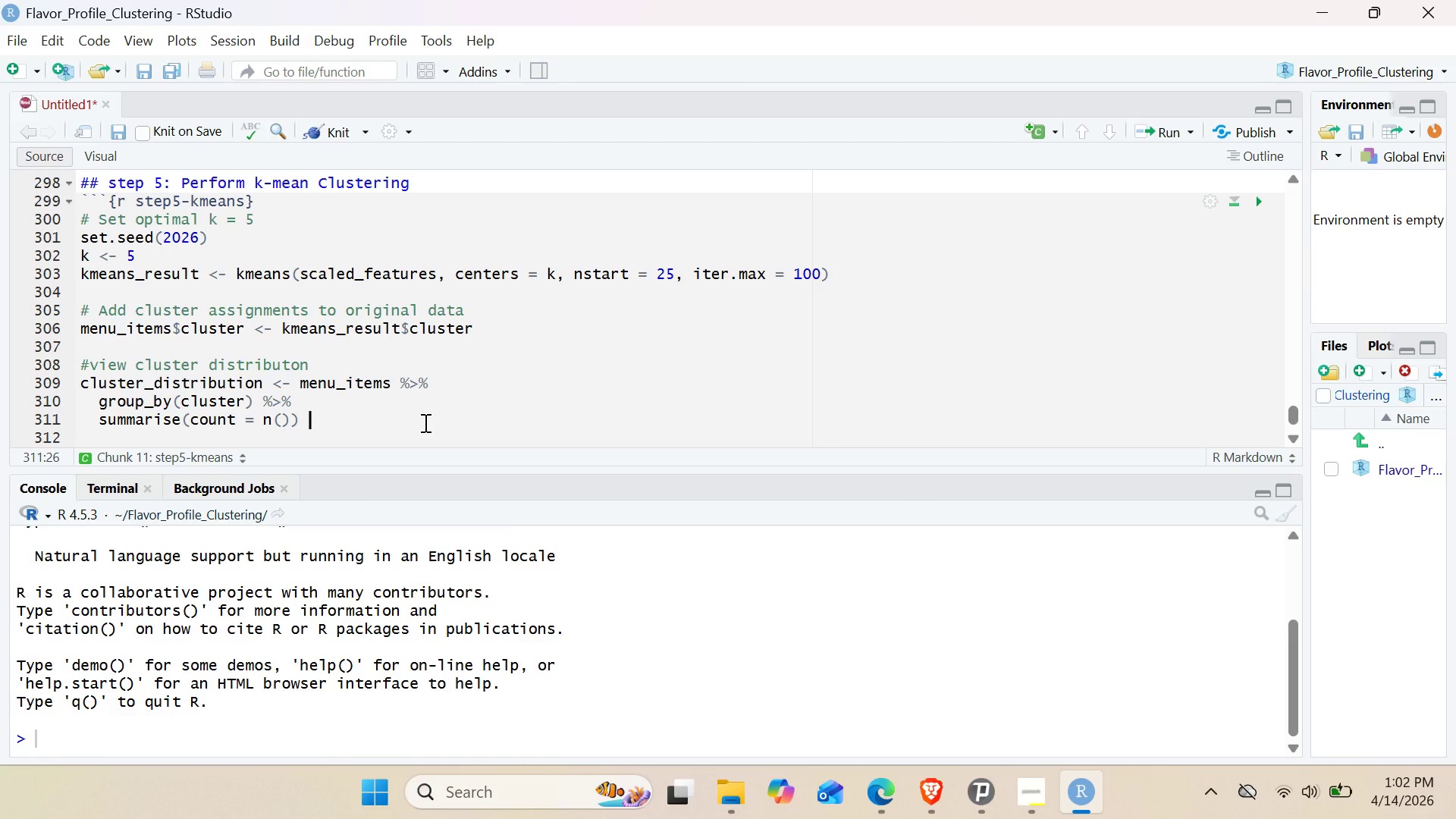 
key(Shift+5)
 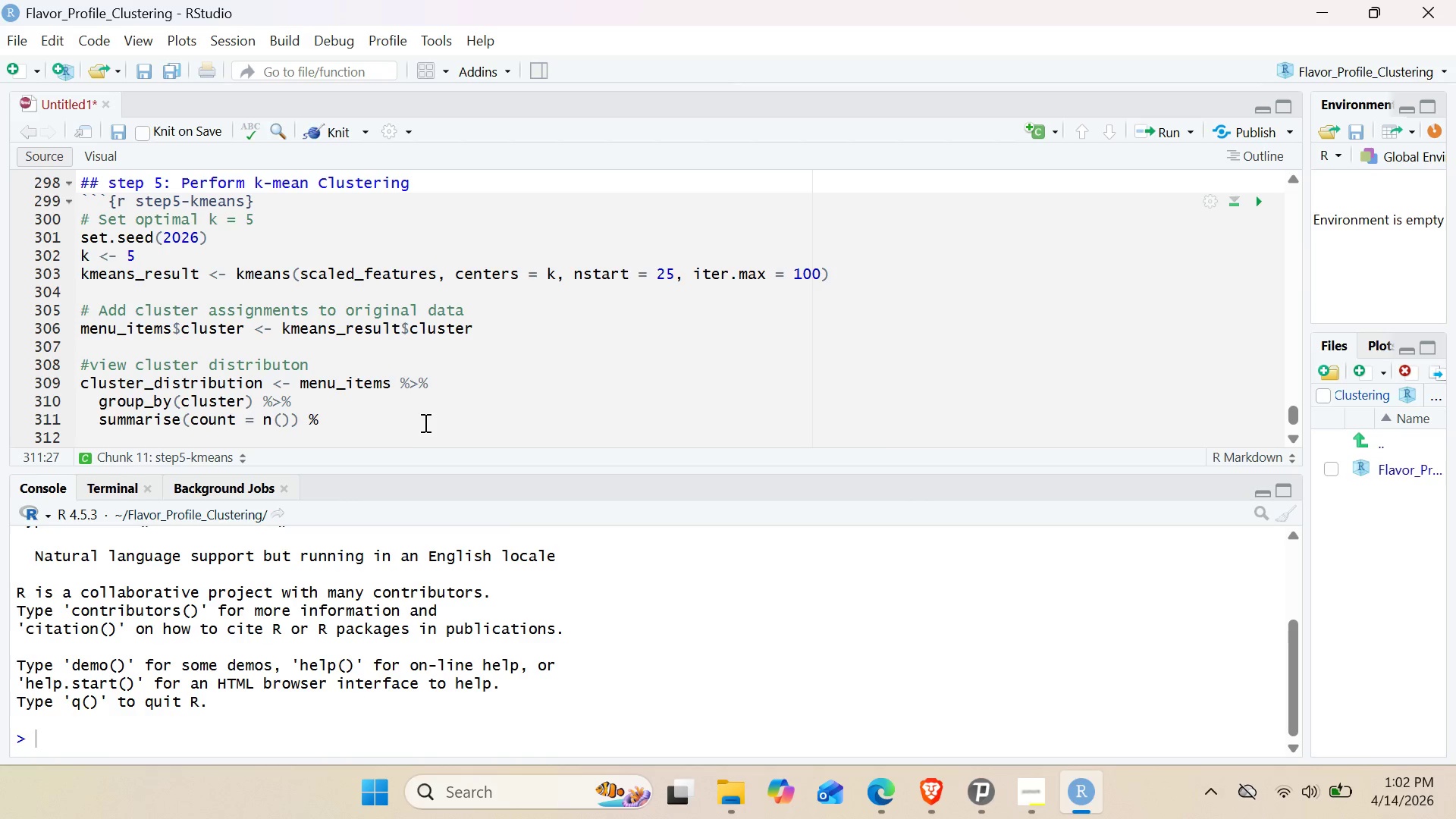 
key(Shift+Period)
 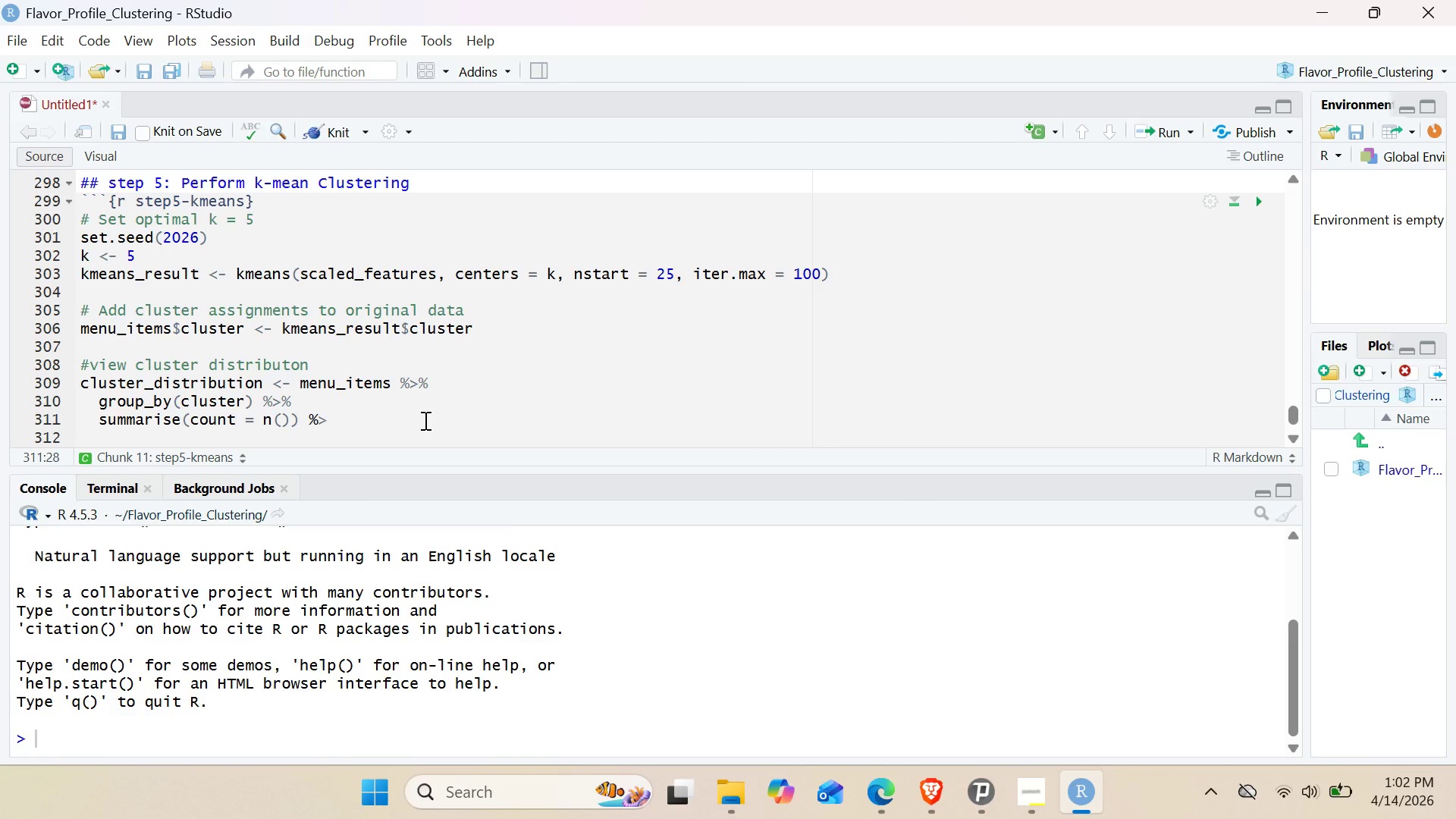 
key(Shift+5)
 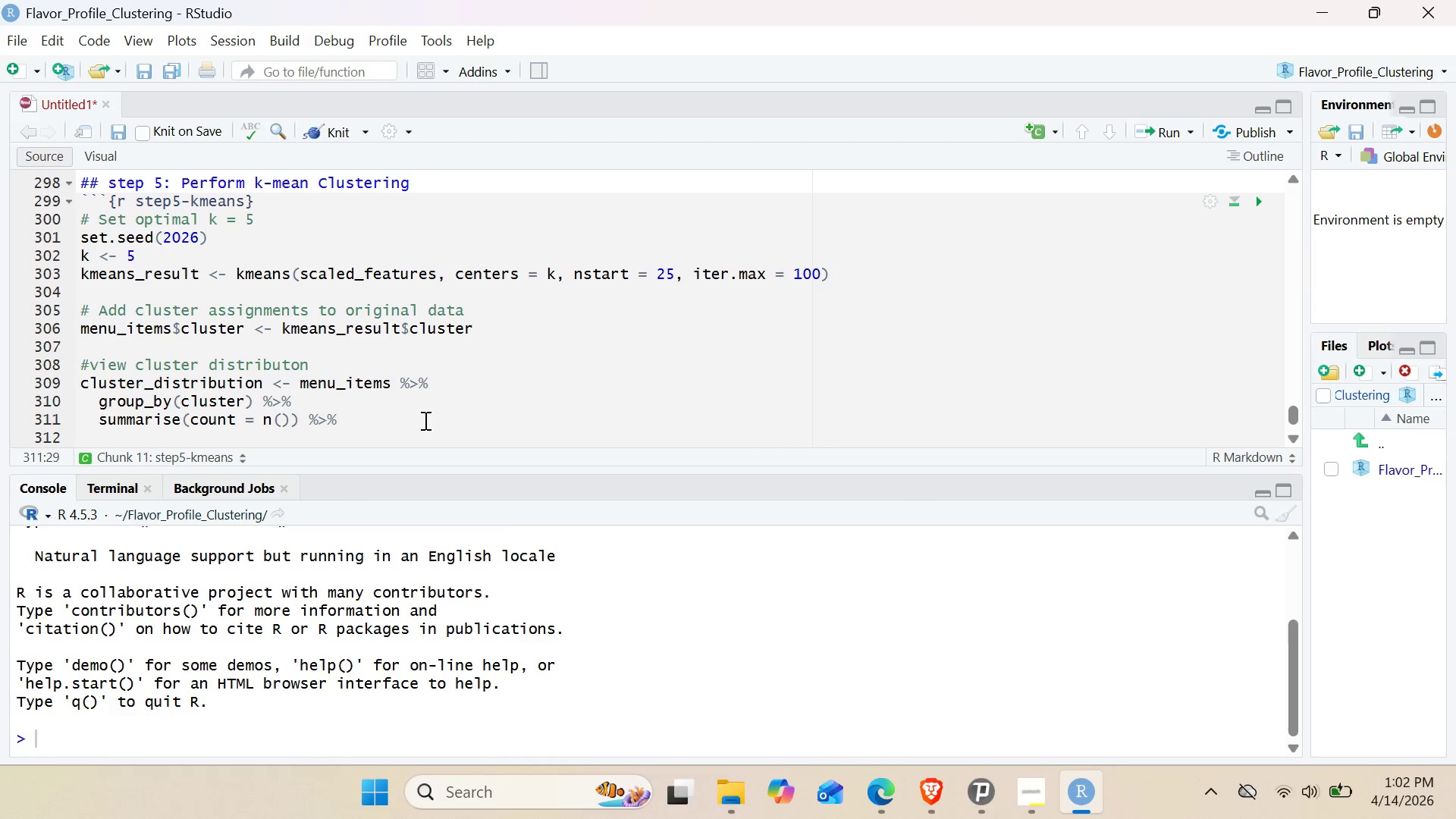 
key(Enter)
 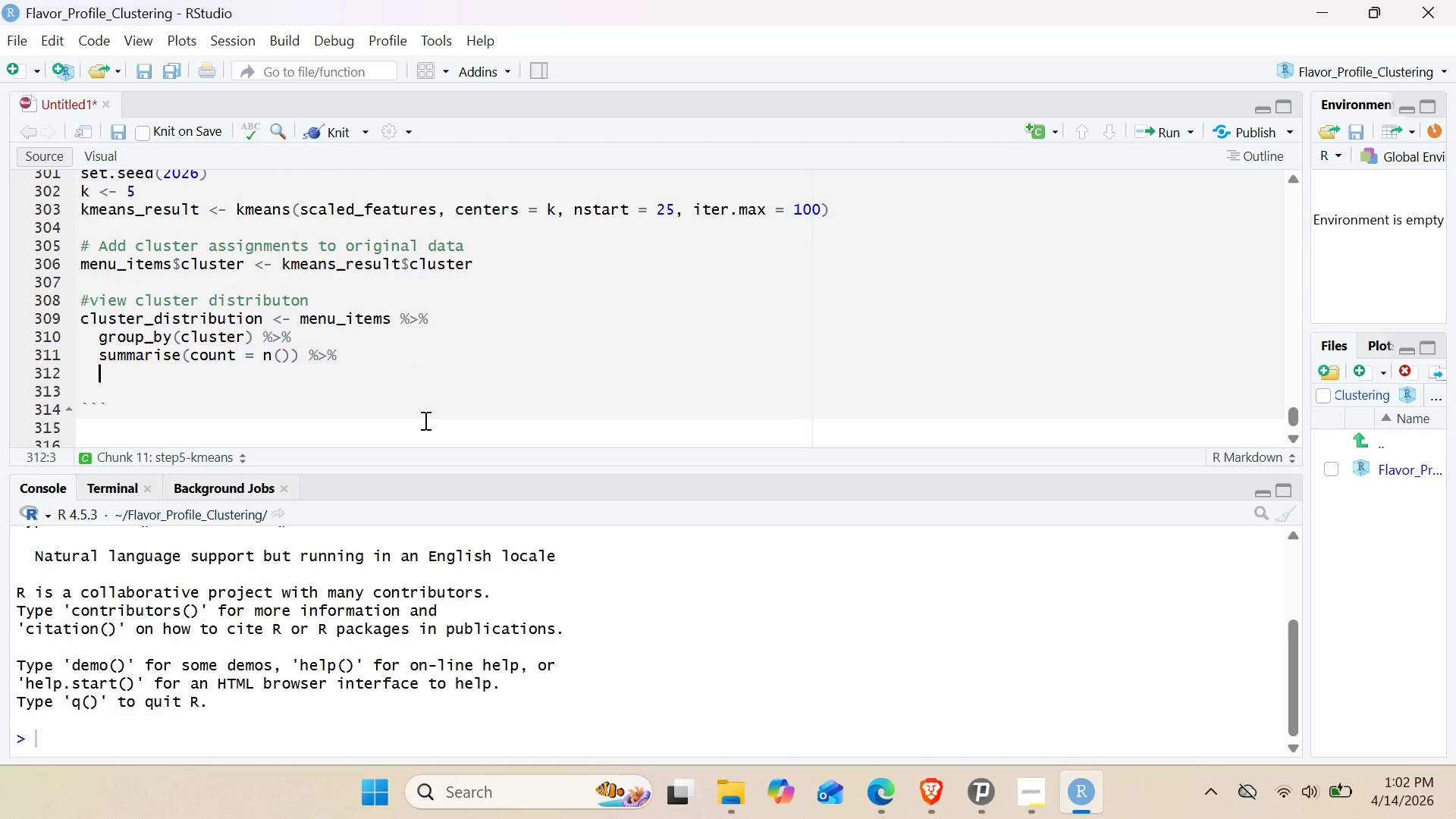 
type(mutae(percentage = round)
 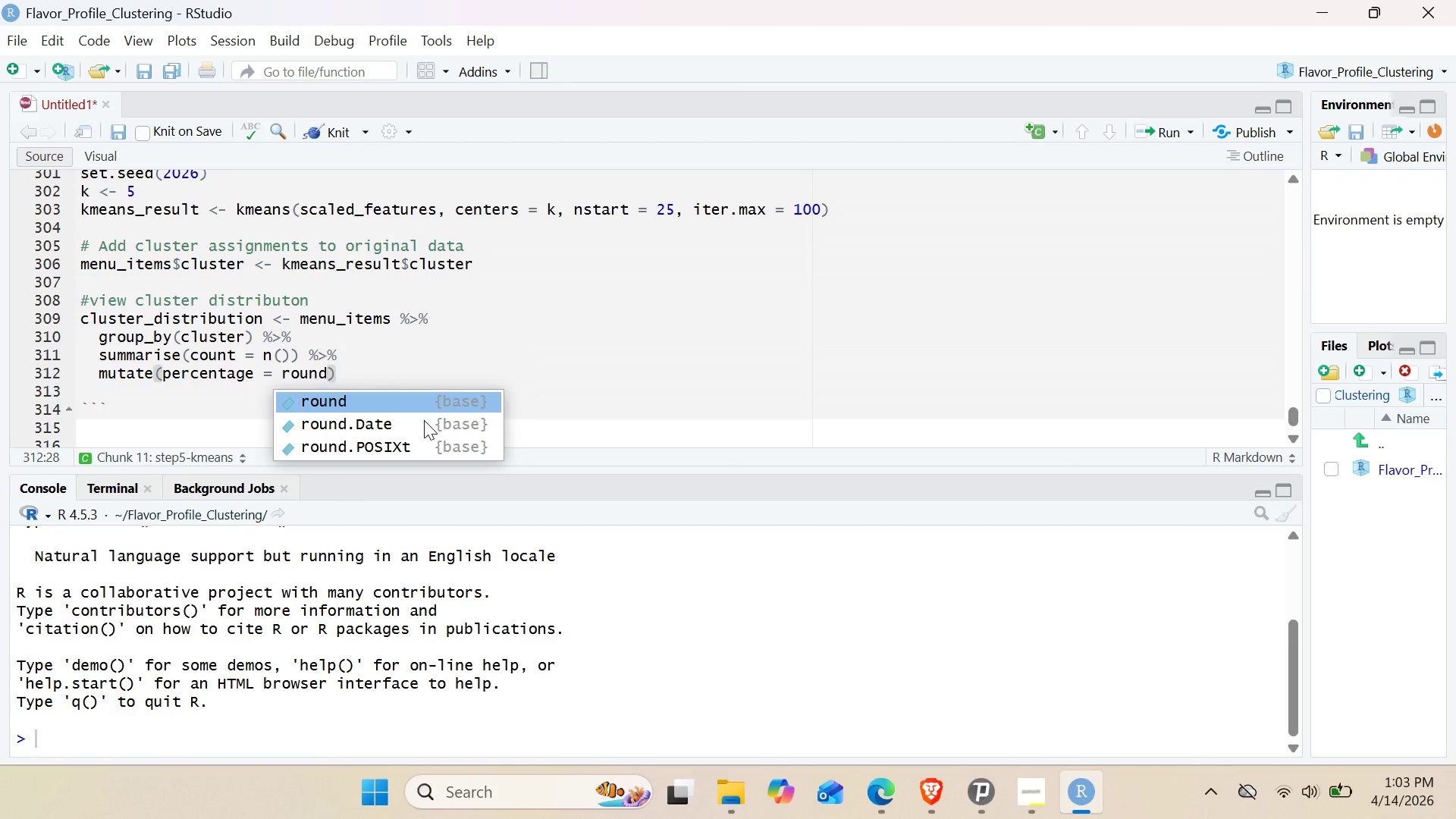 
key(Enter)
 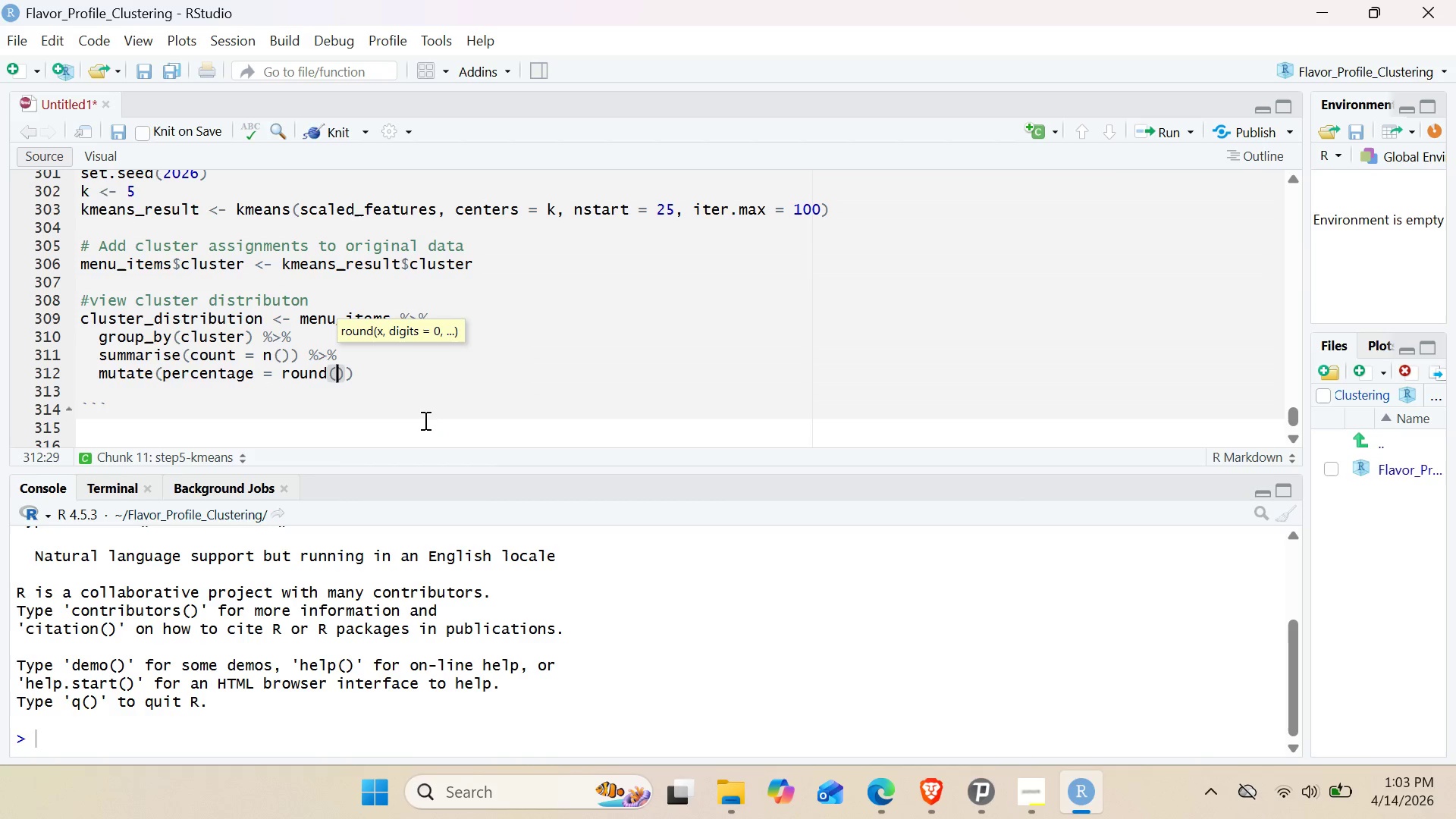 
type(count / nrow(menu_ITEMS)
 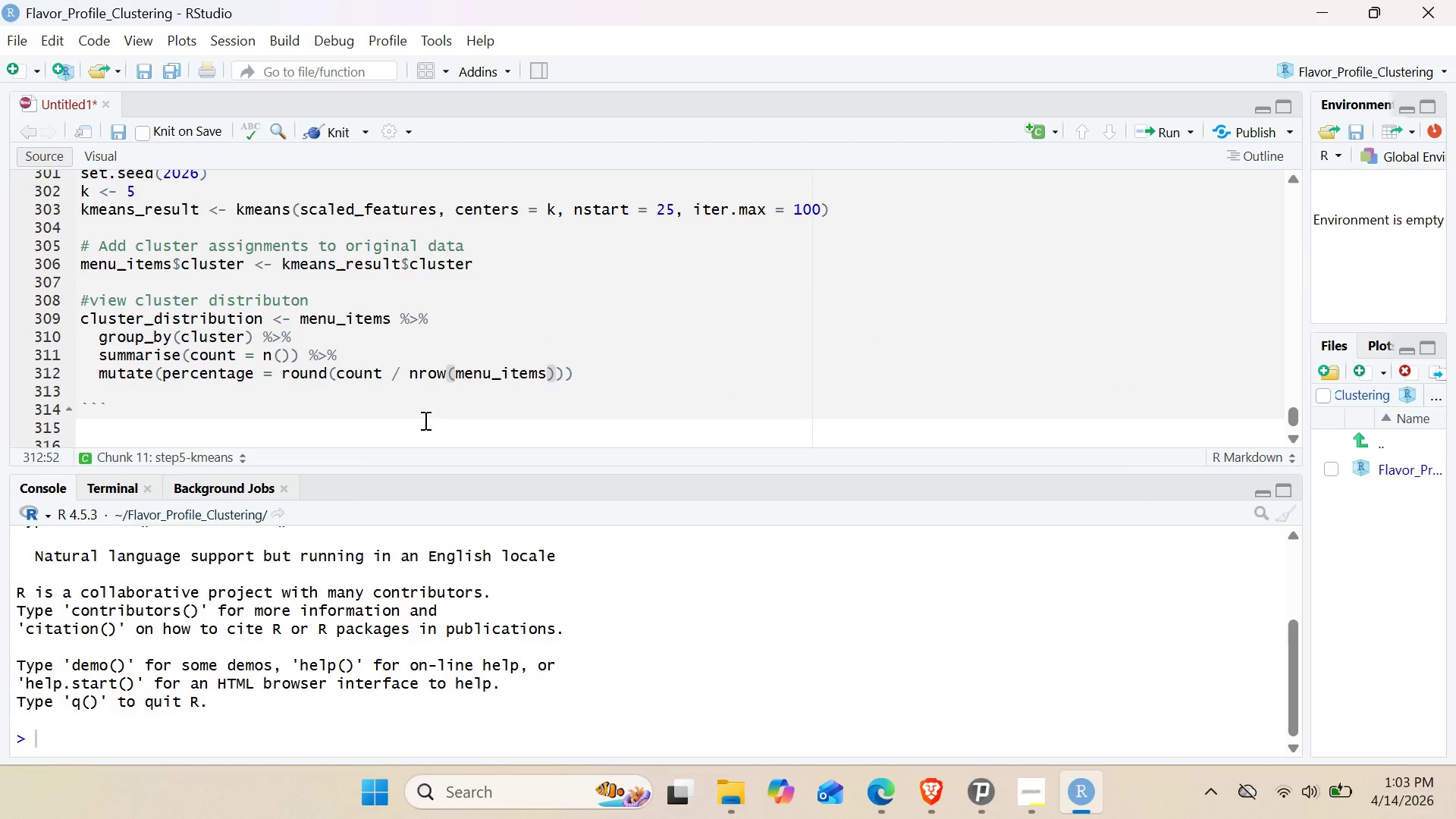 
key(ArrowRight)
 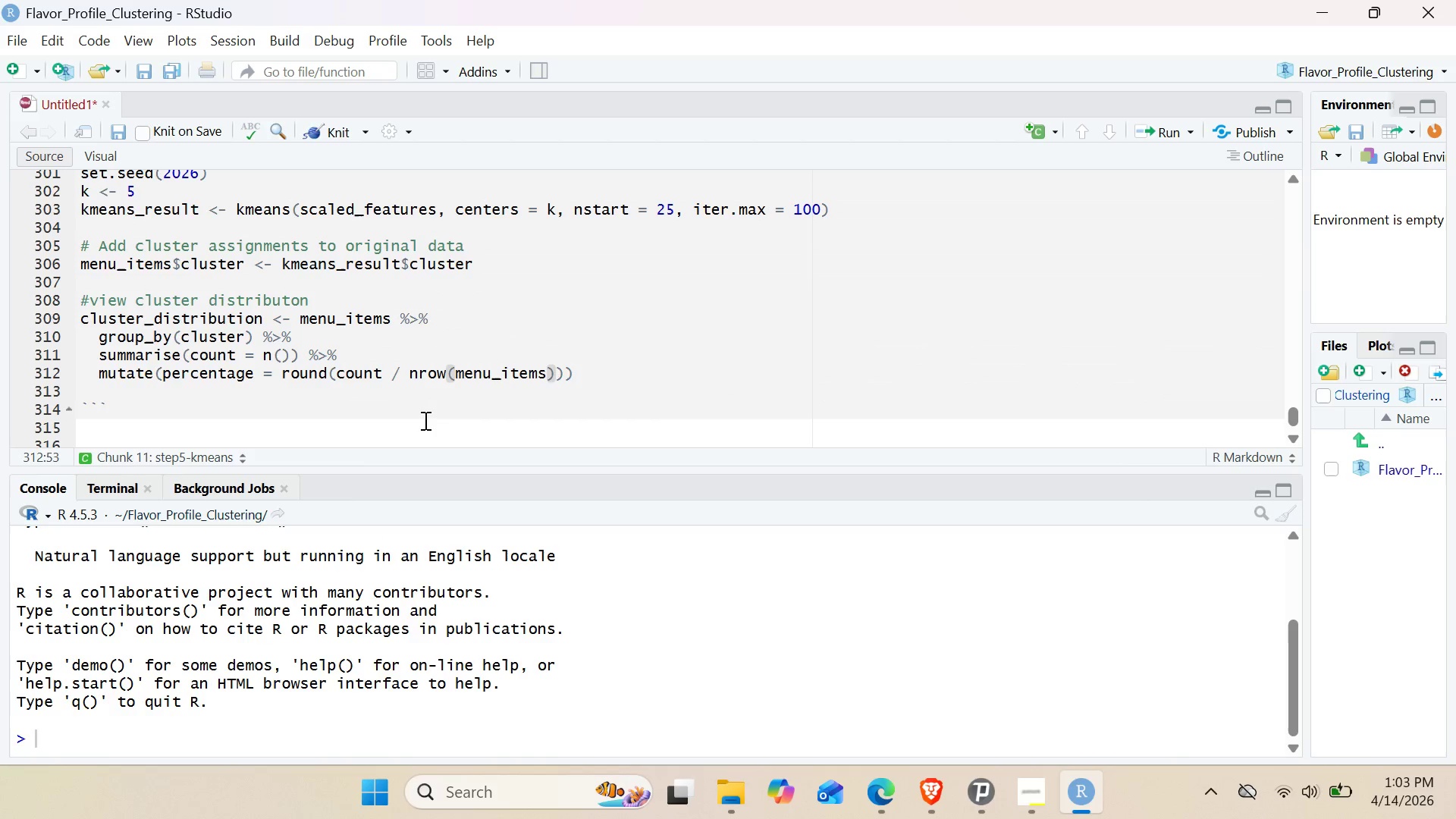 
type( * 100, 1)
 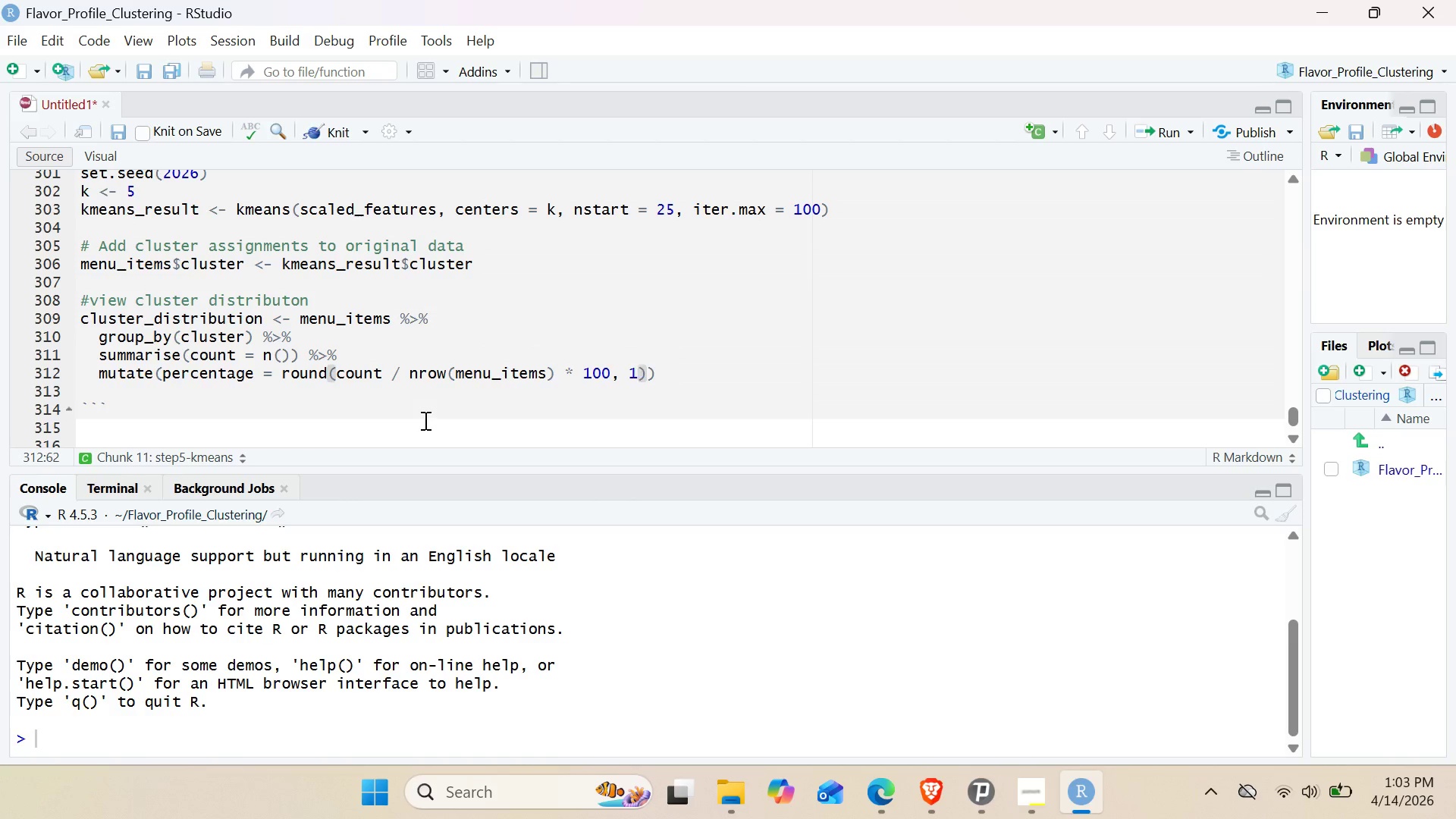 
left_click([731, 378])
 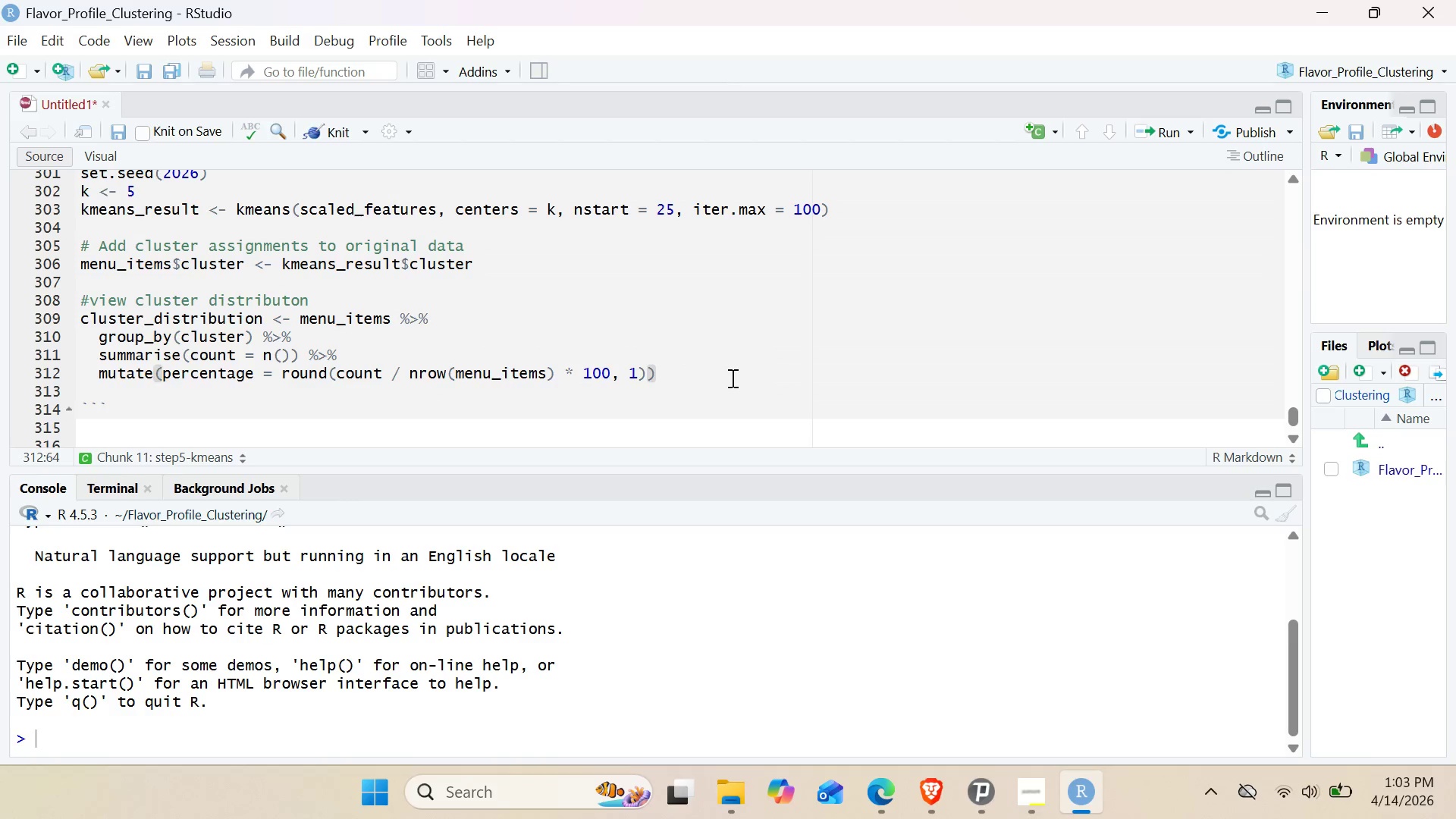 
key(Enter)
 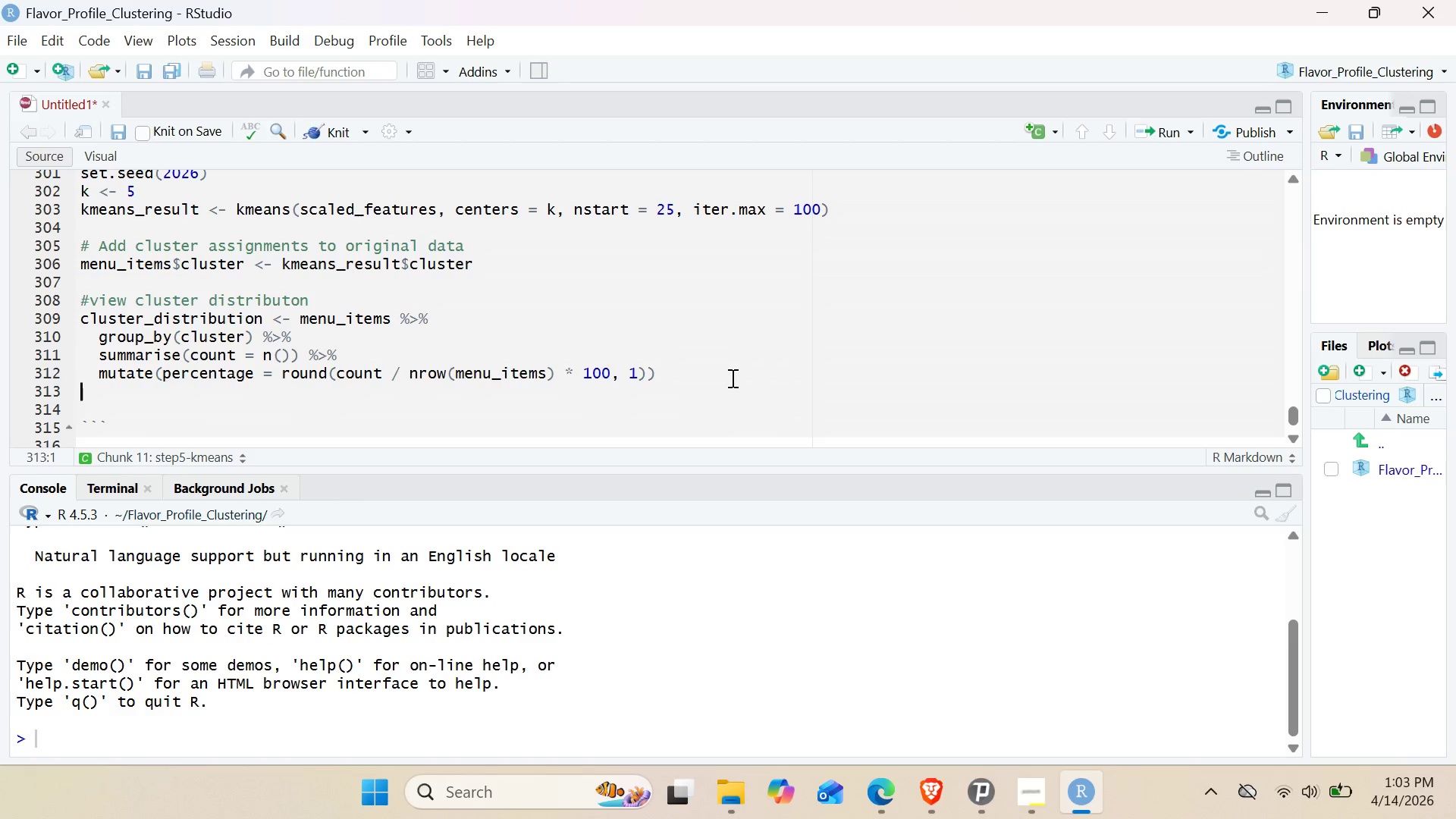 
type(kable)
 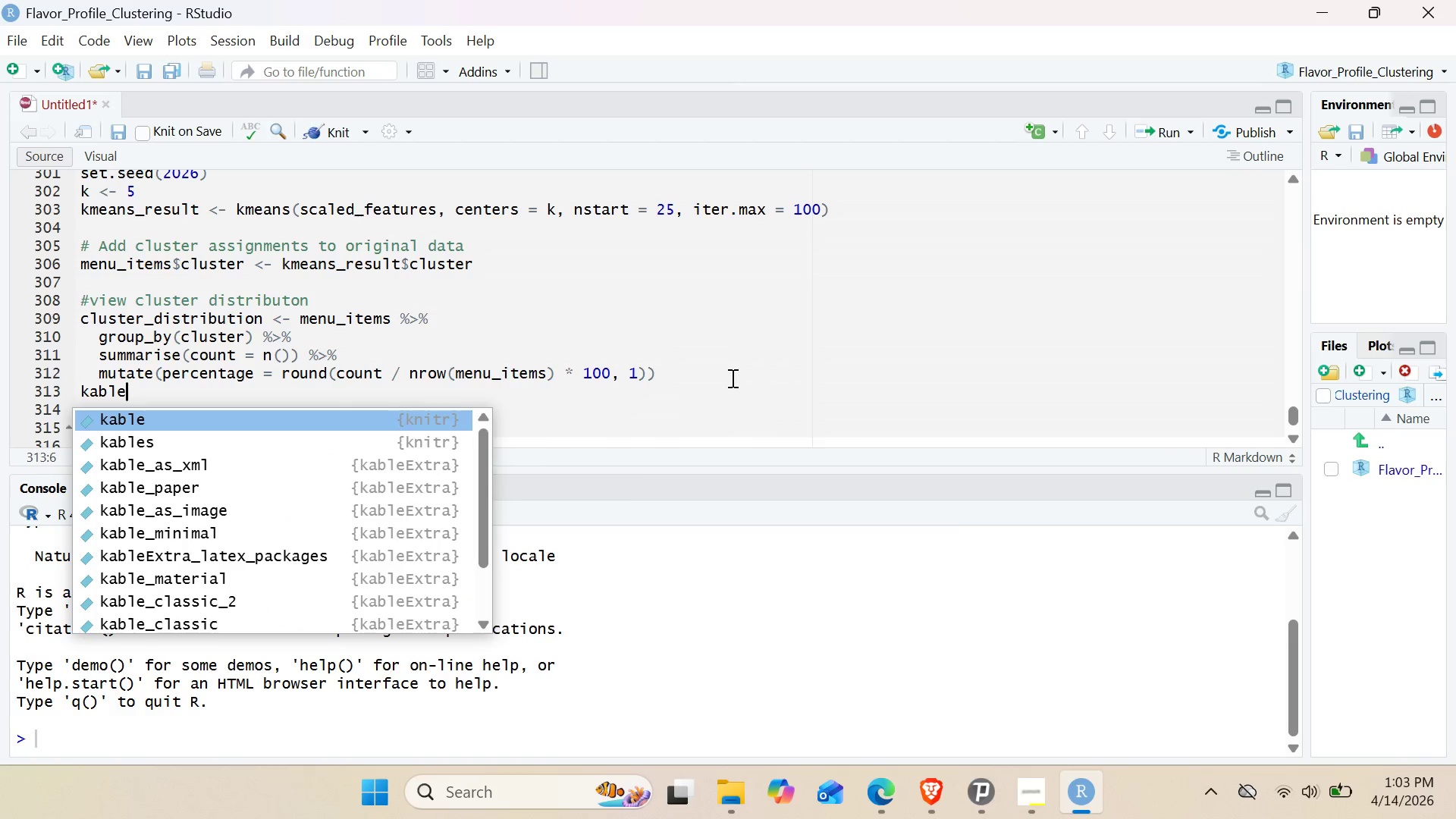 
key(Enter)
 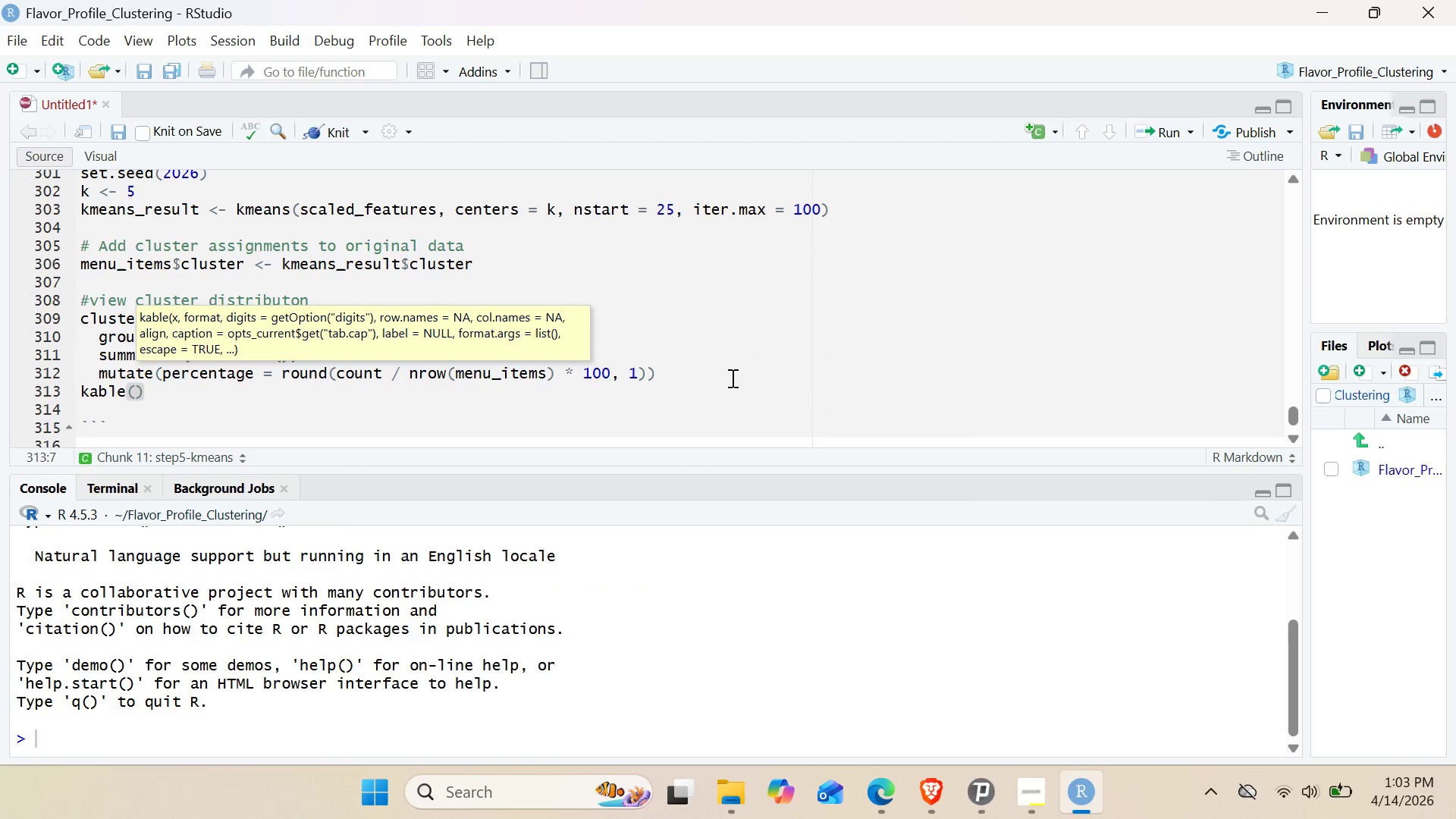 
type(cluster)
 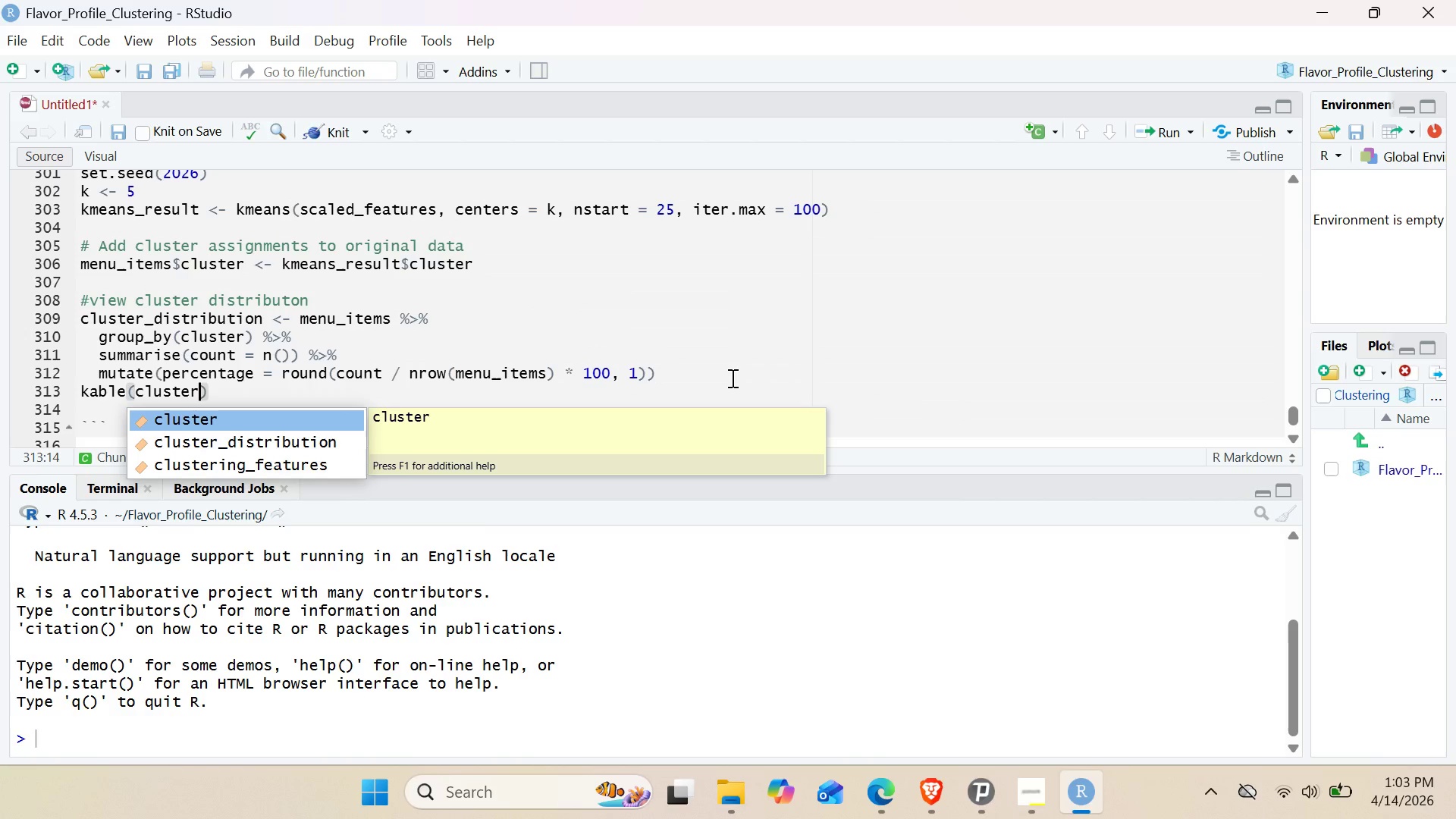 
key(ArrowDown)
 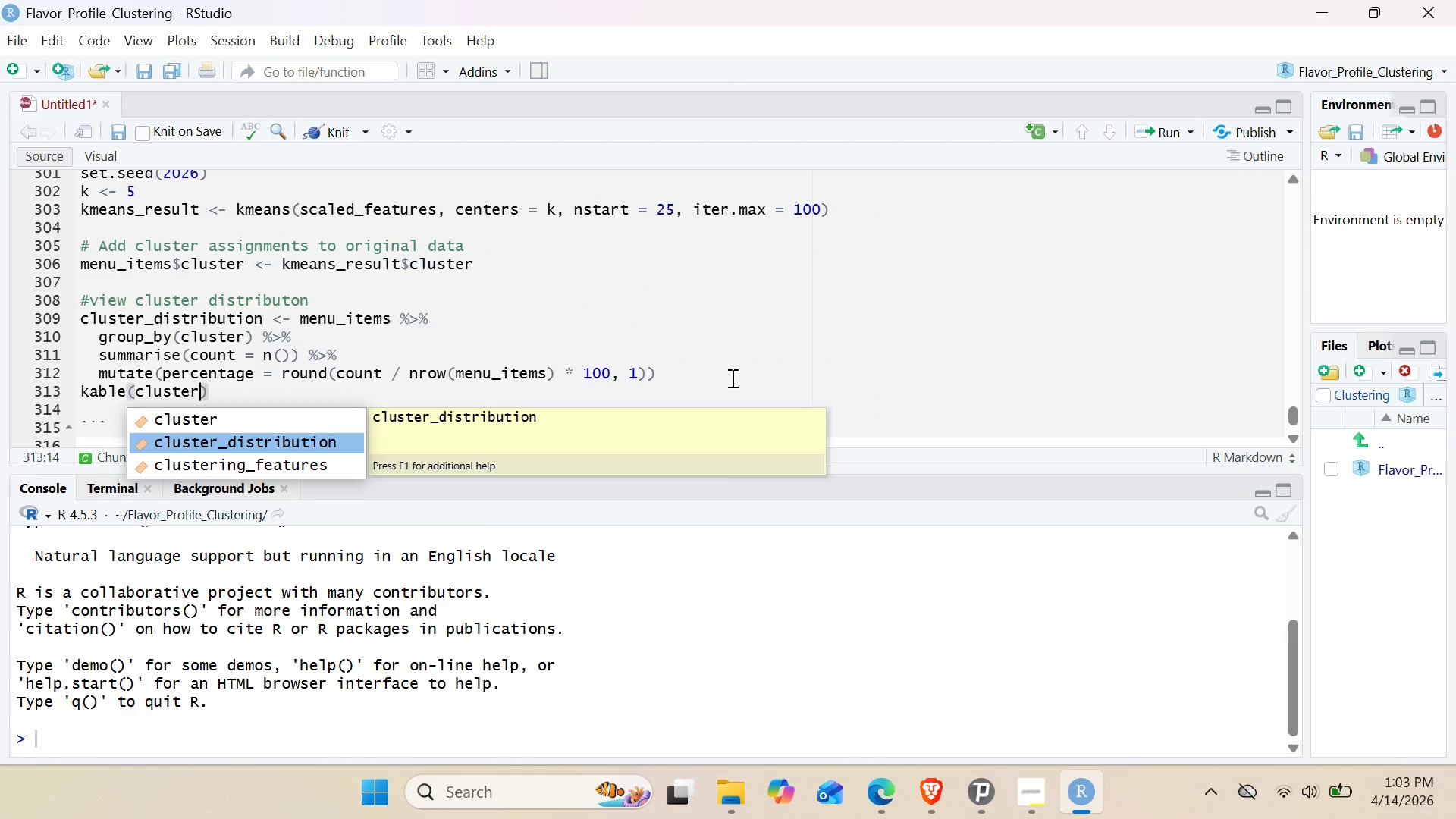 
key(Enter)
 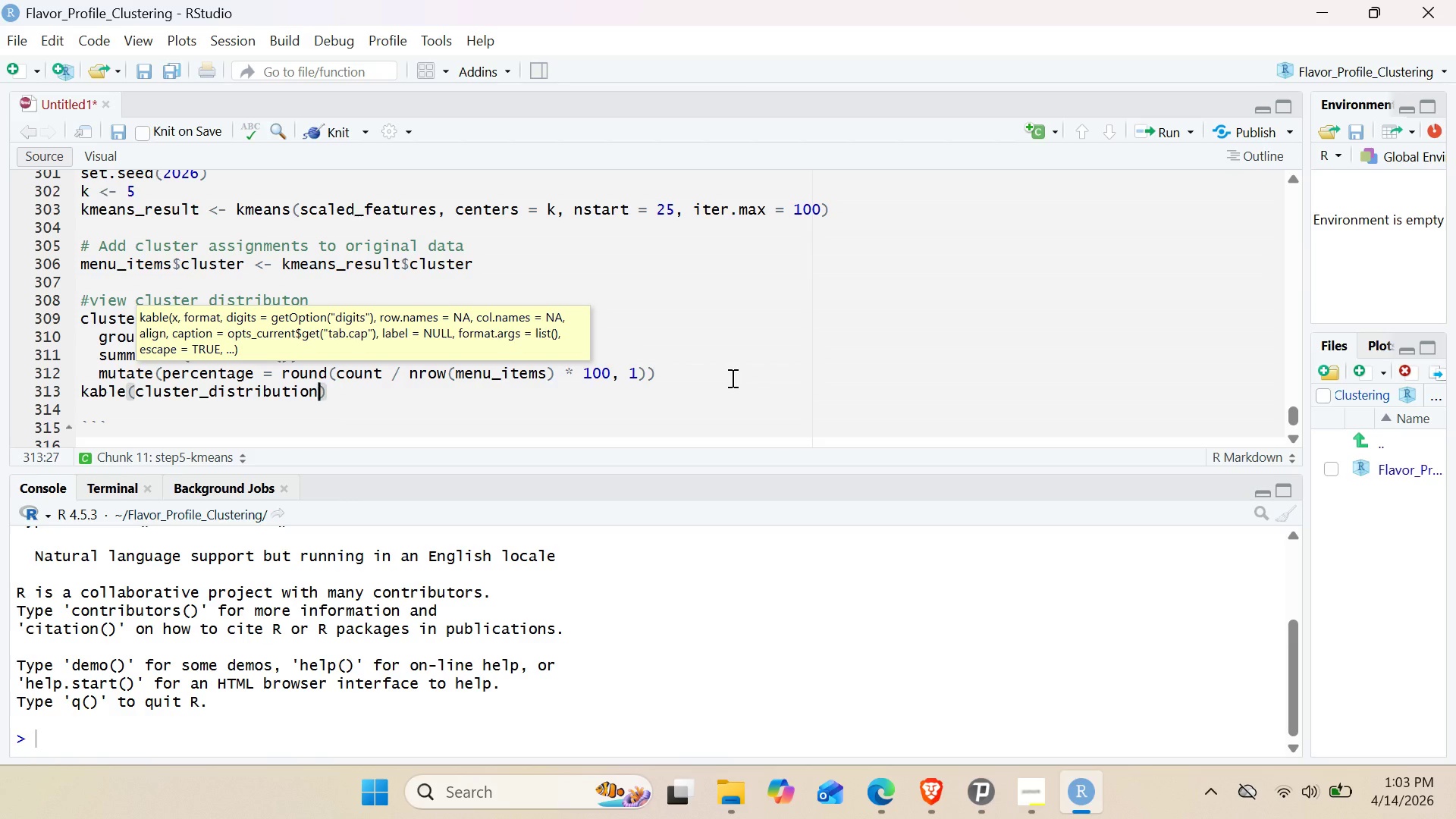 
type(, caption = "cluster Distribution )
key(Backspace)
 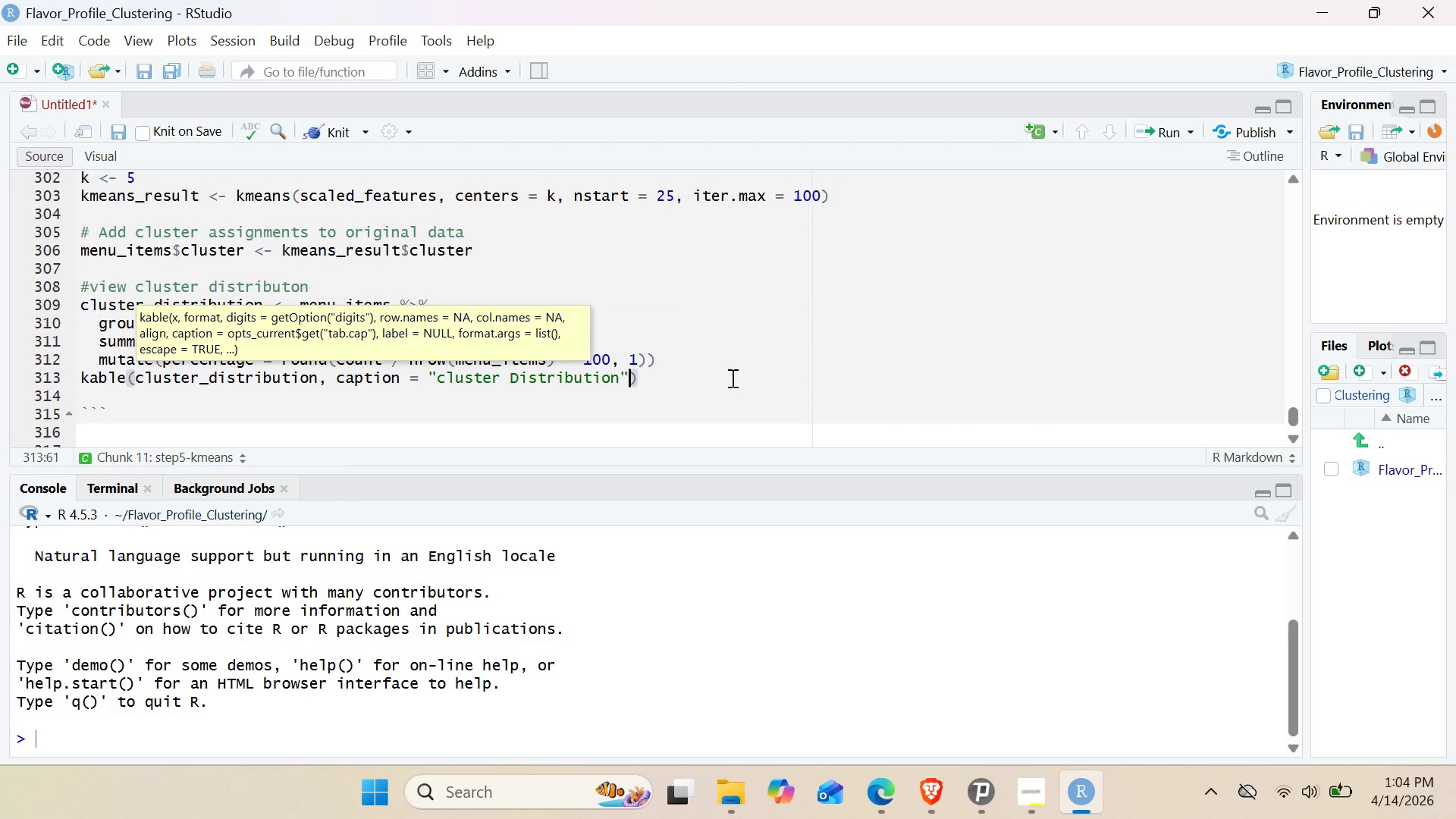 
 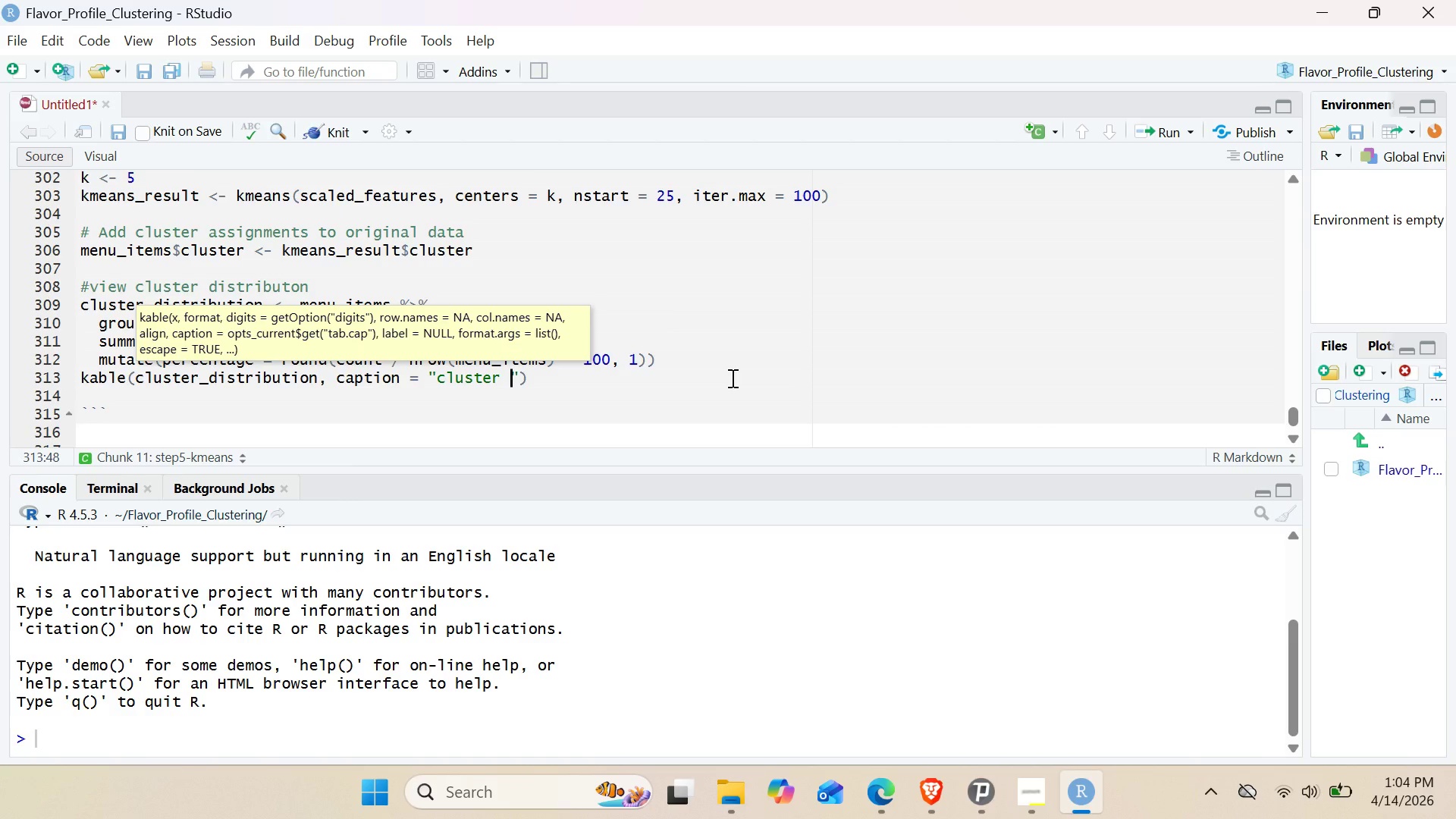 
key(ArrowRight)
 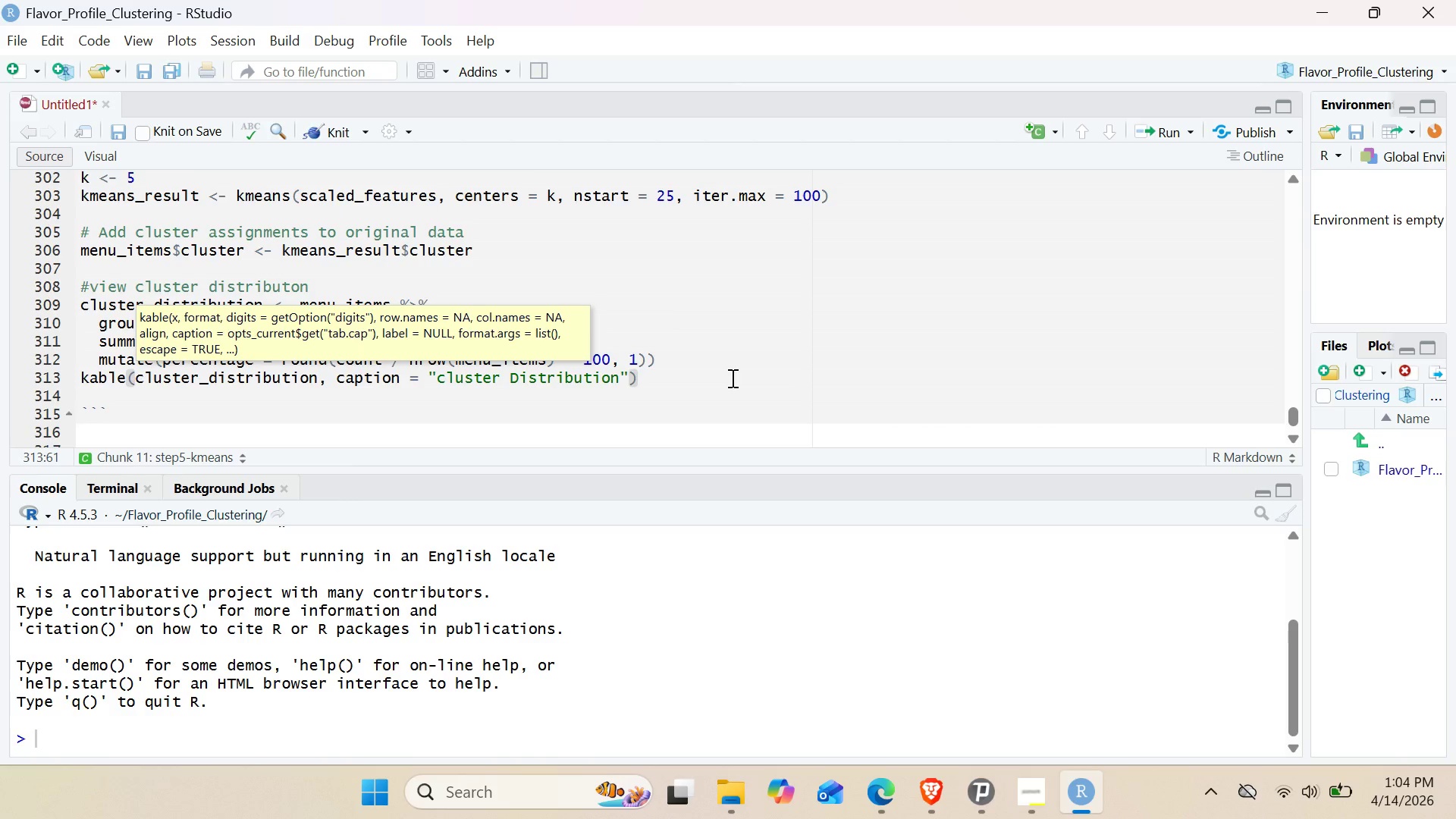 
key(ArrowRight)
 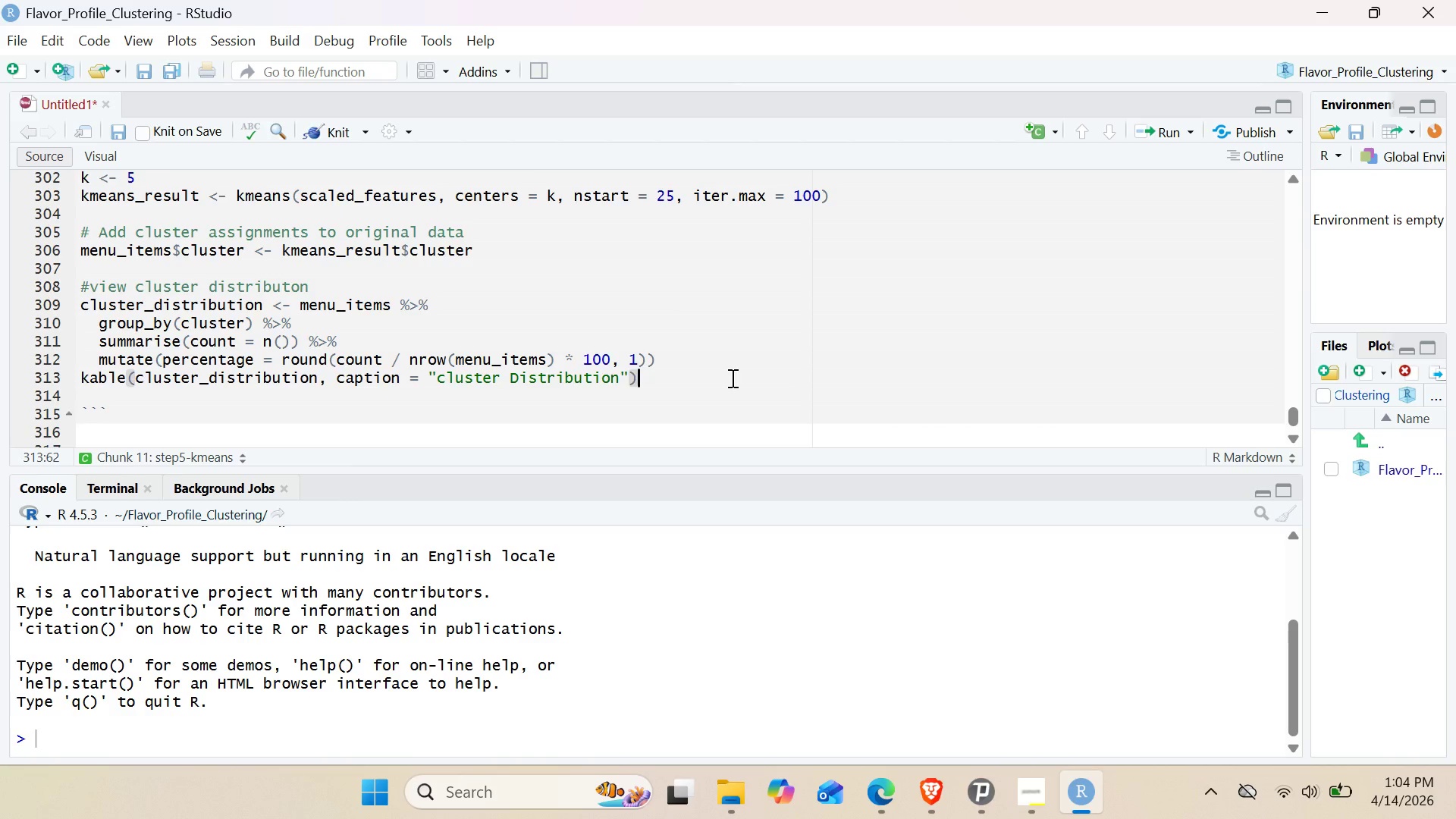 
key(Space)
 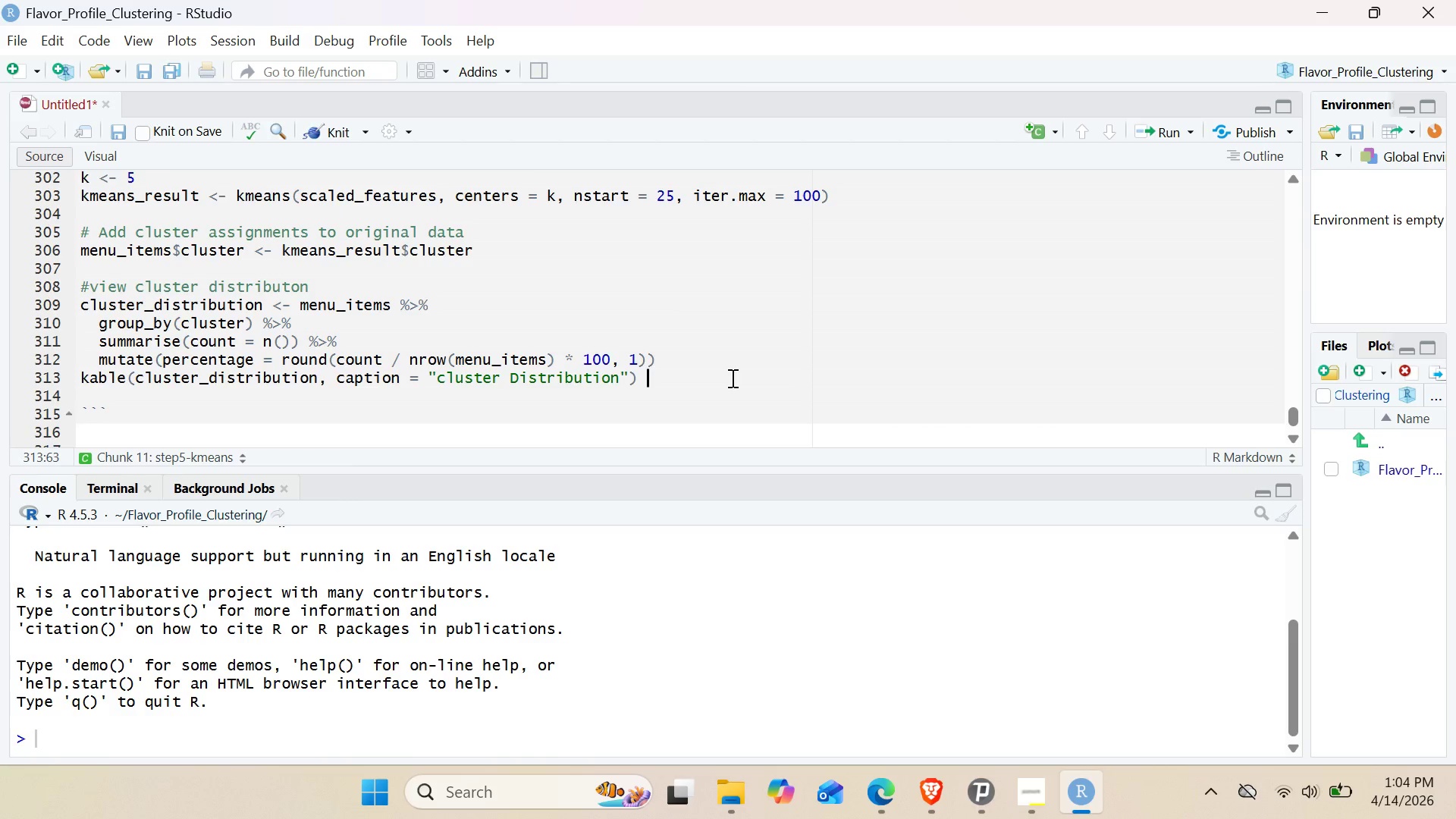 
hold_key(key=ShiftRight, duration=0.48)
 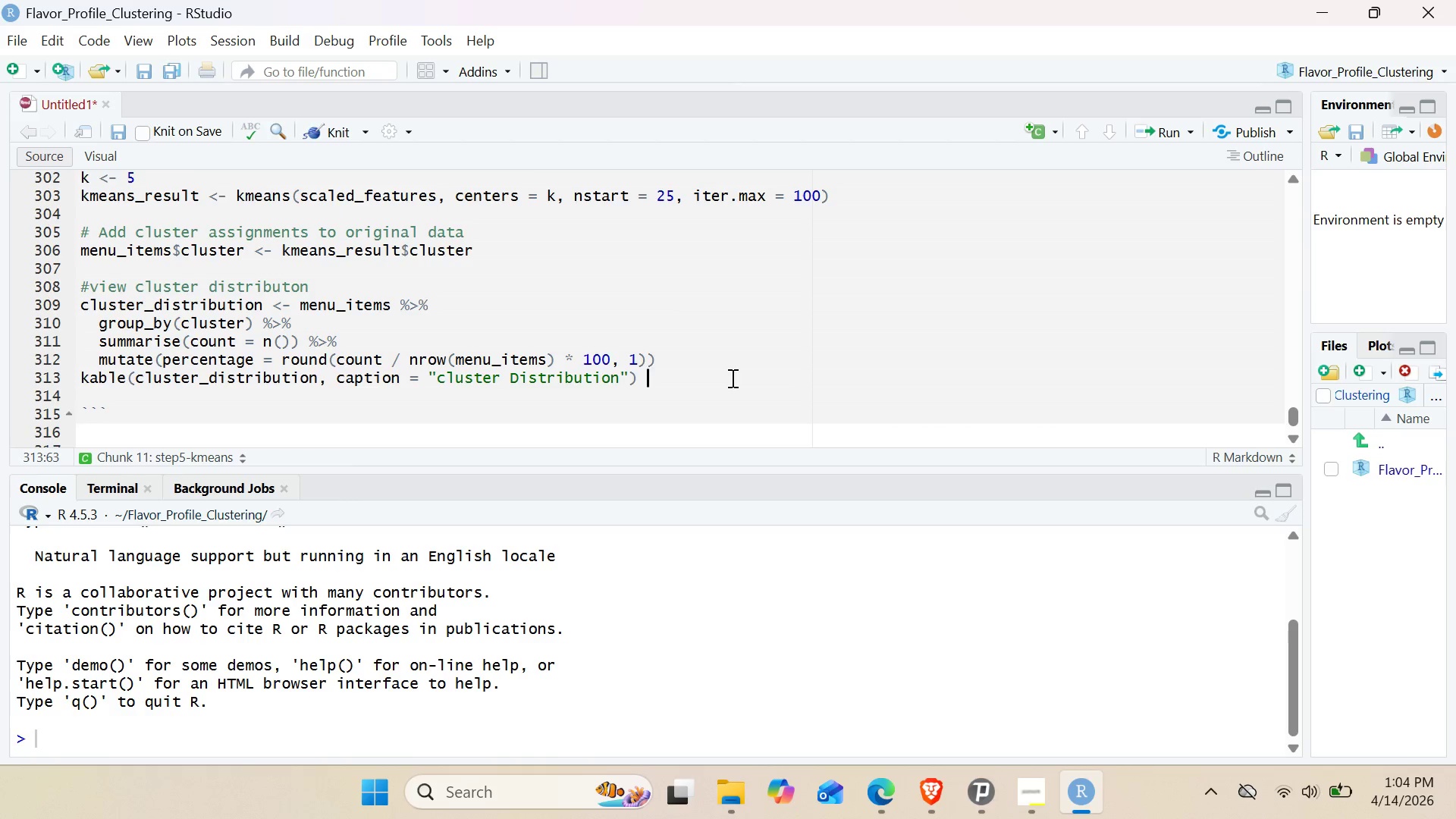 
key(Shift+5)
 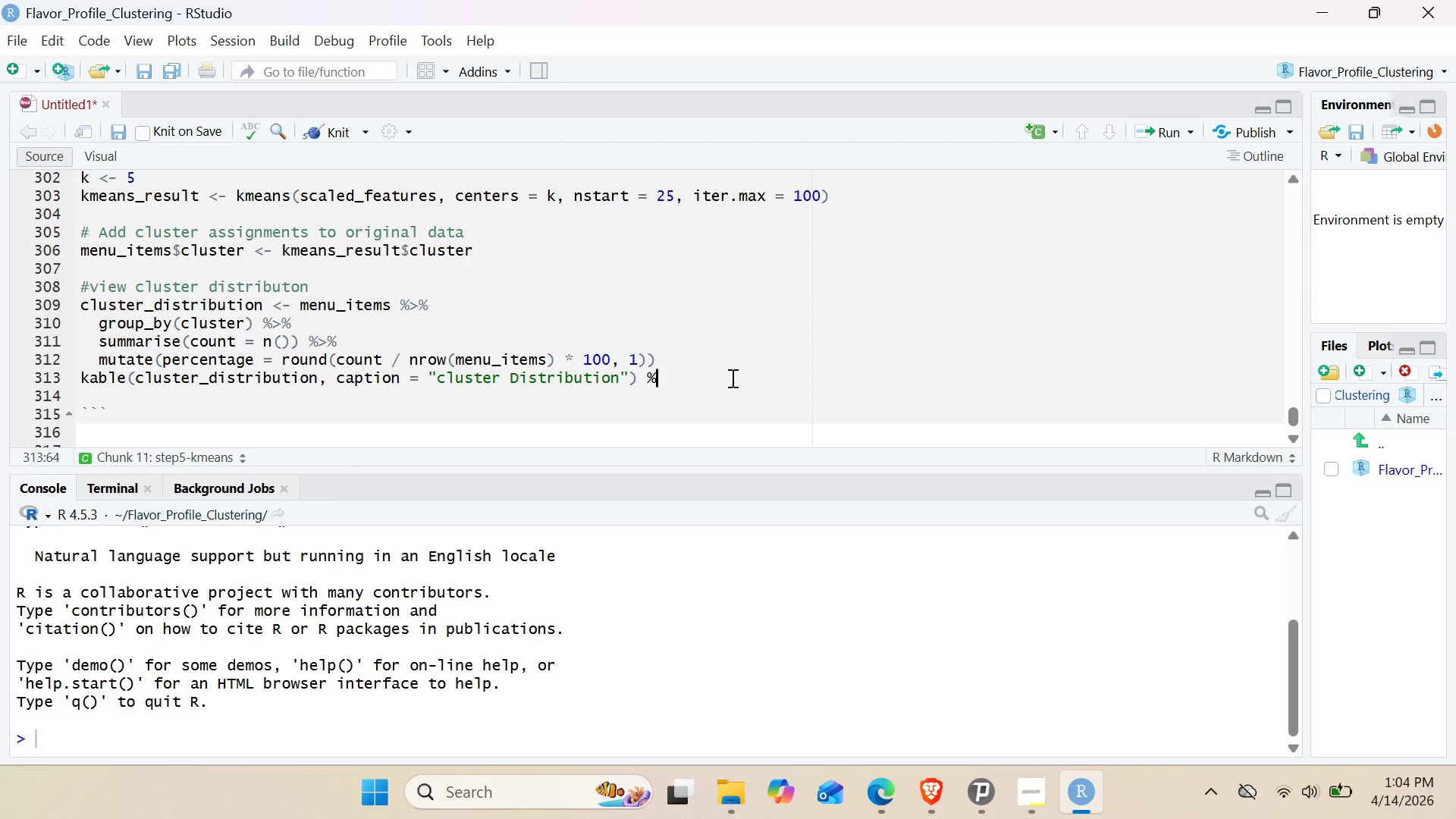 
key(Shift+Period)
 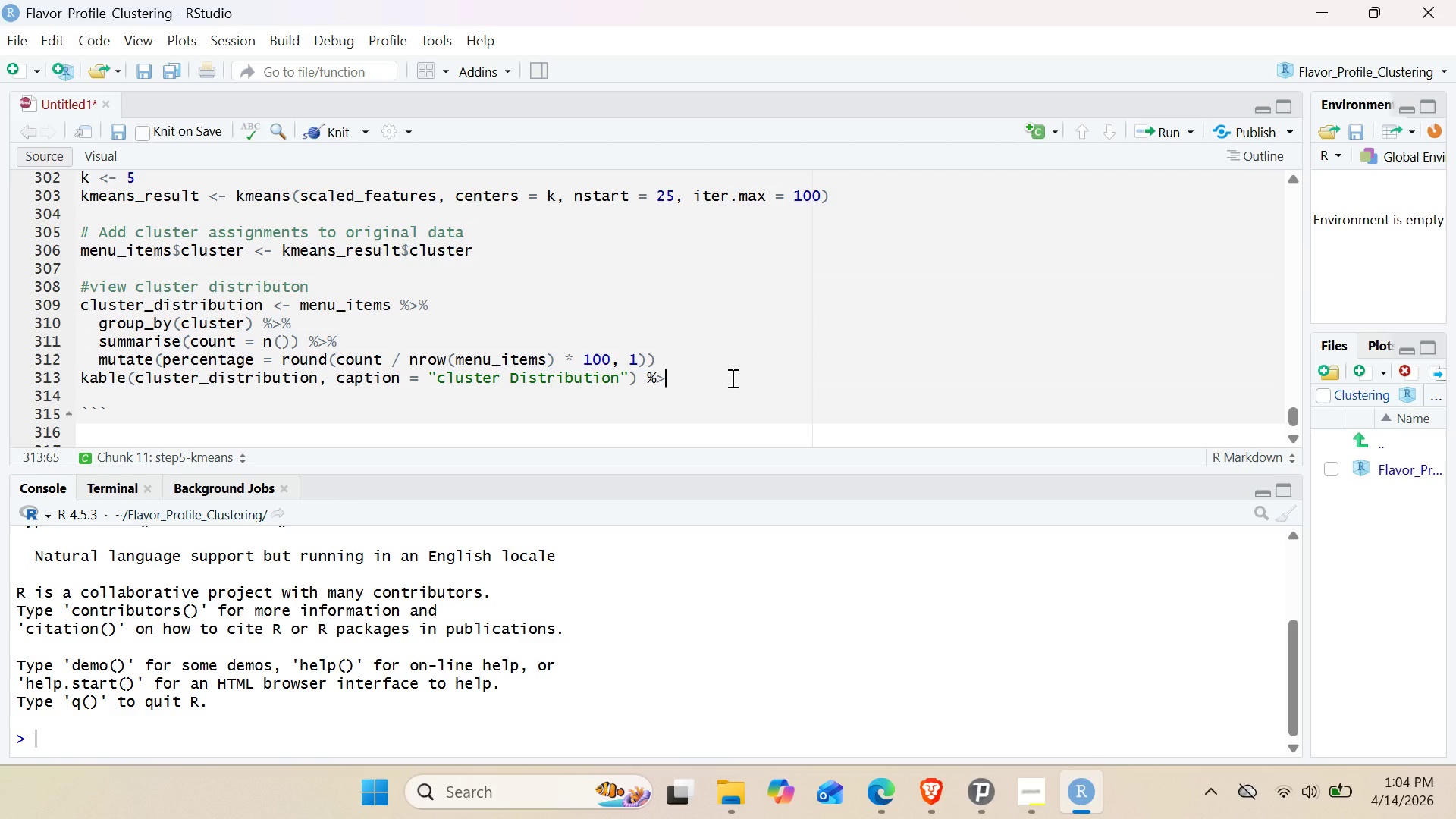 
key(Shift+5)
 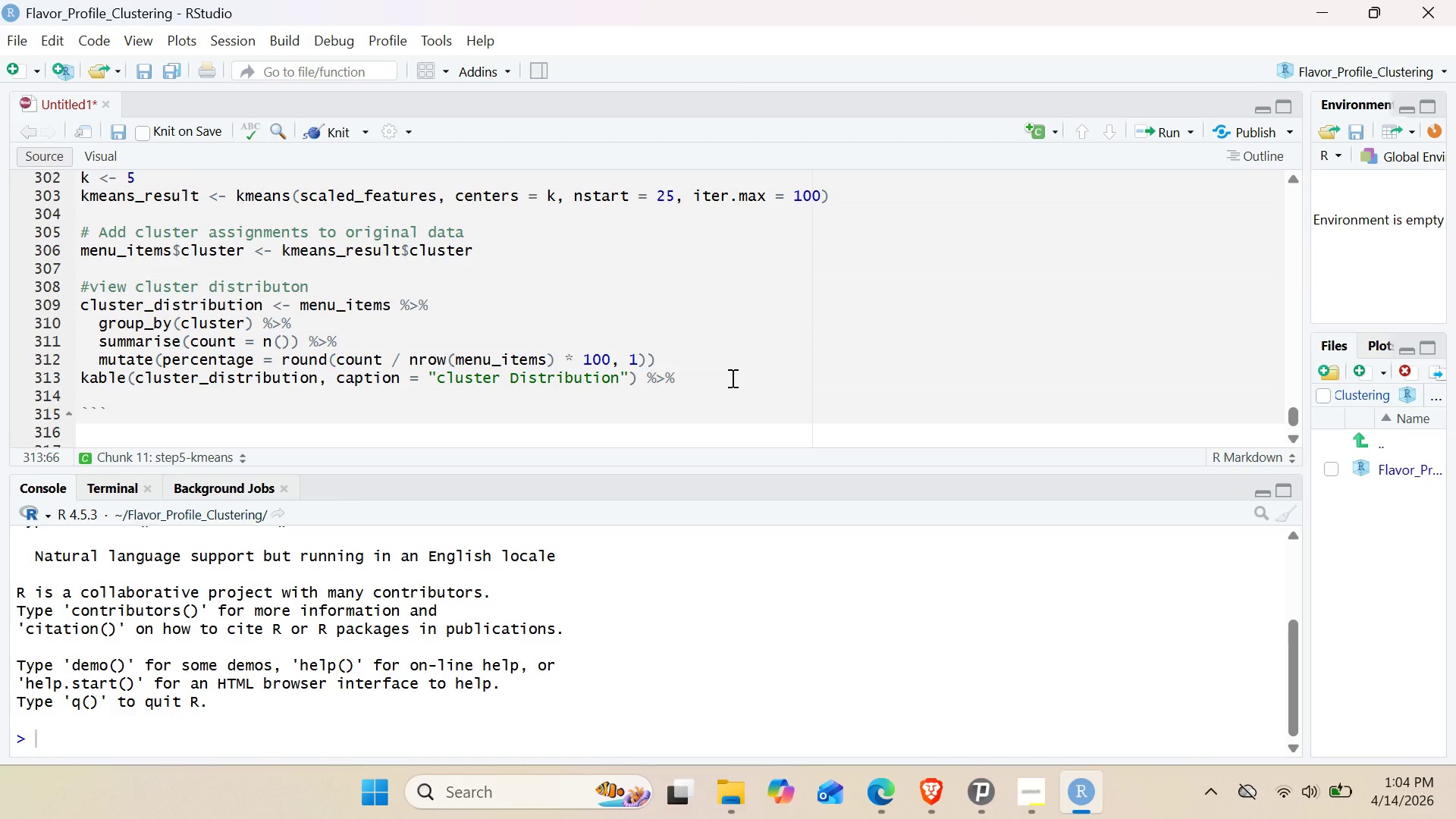 
key(Shift+Enter)
 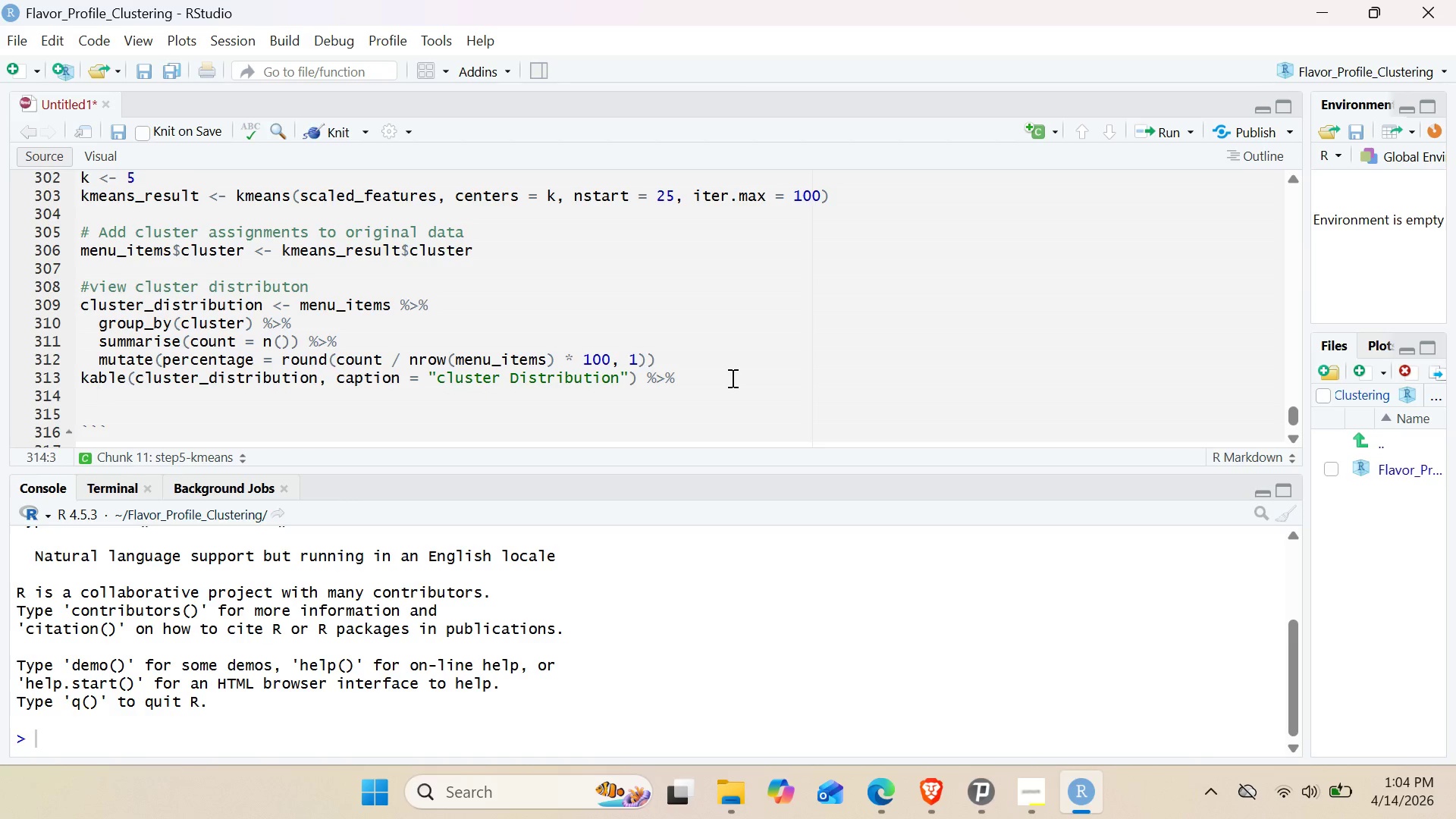 
type(KABLE_sty)
 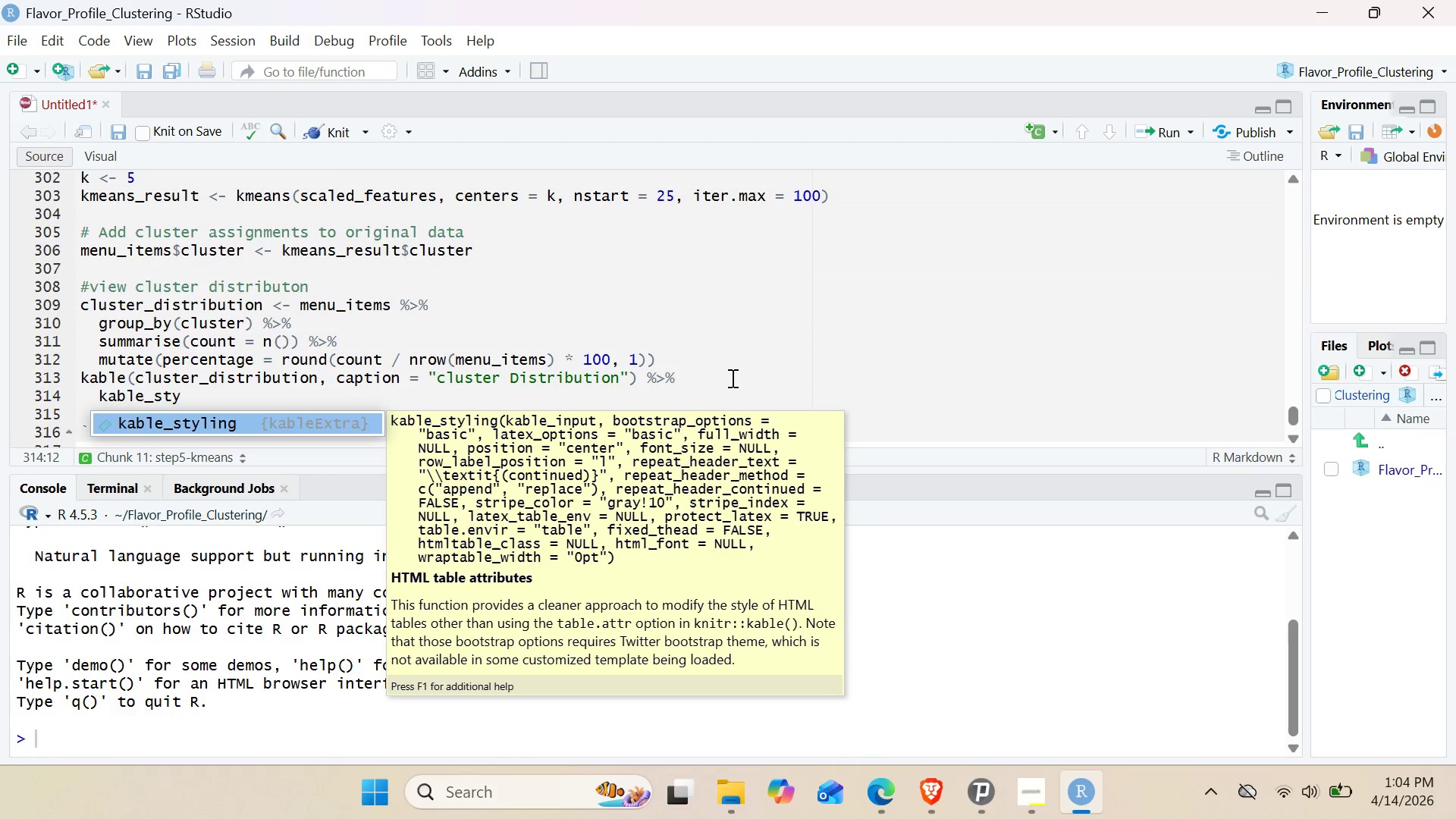 
key(Enter)
 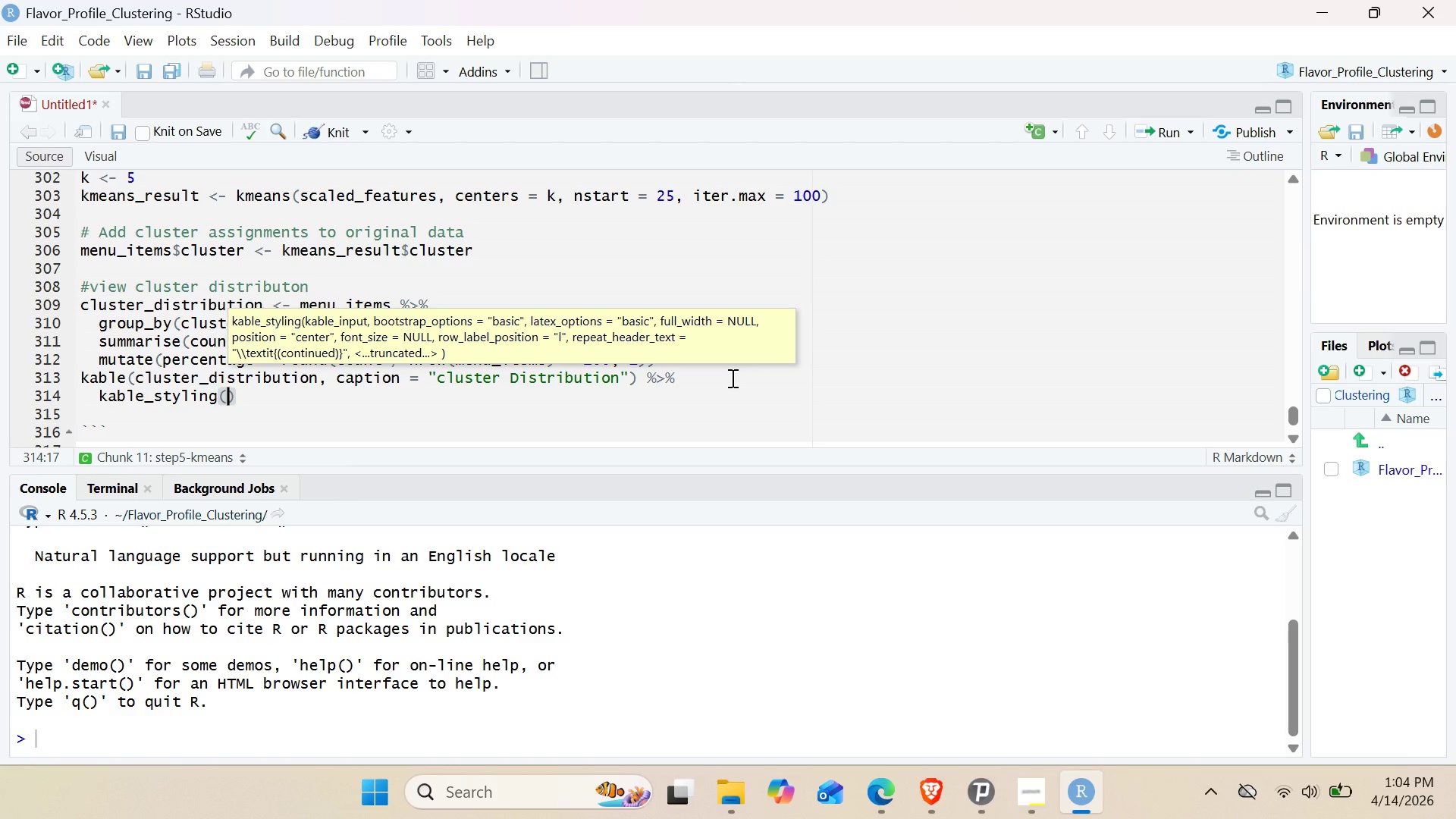 
type(boo)
 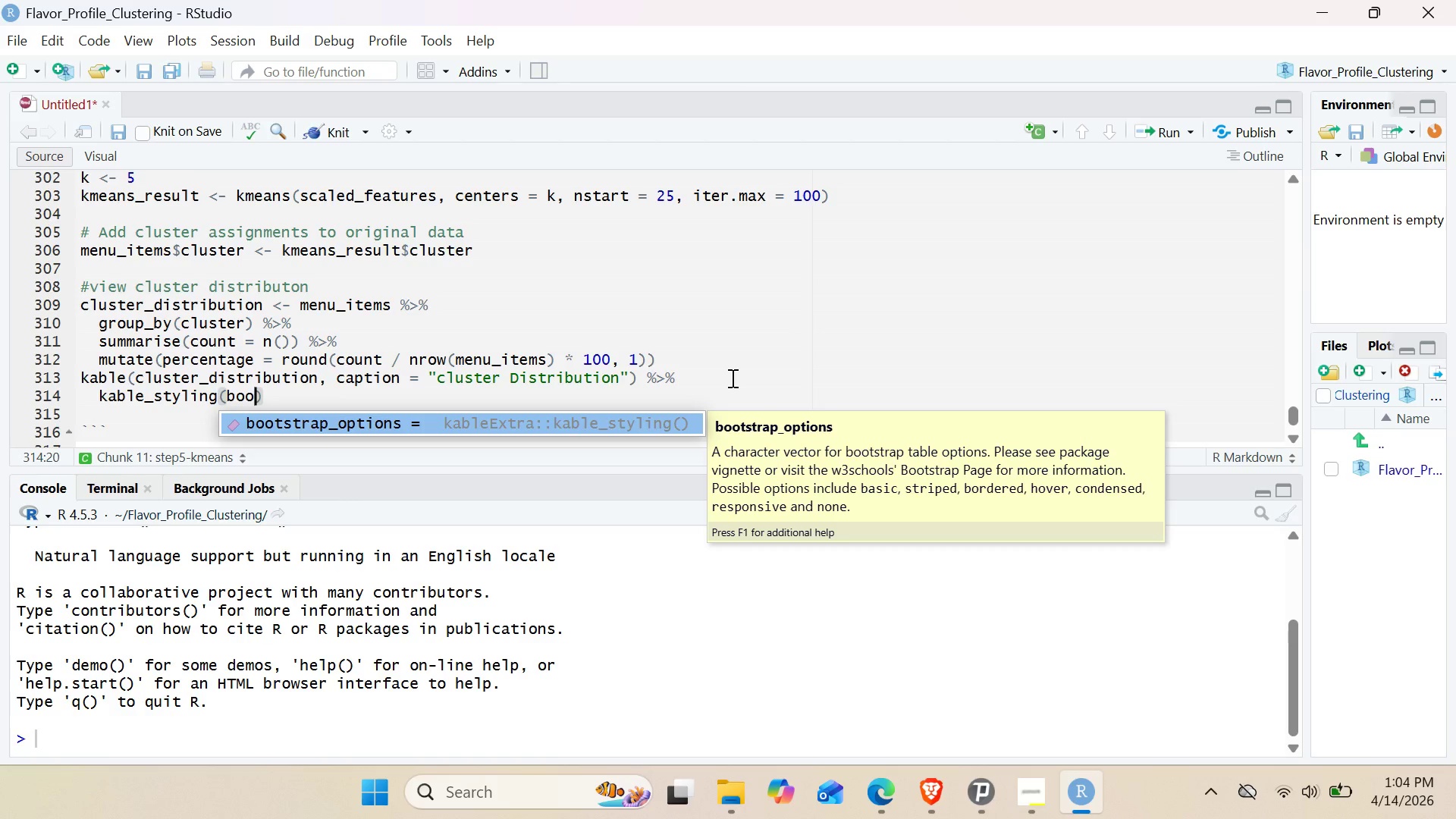 
key(Enter)
 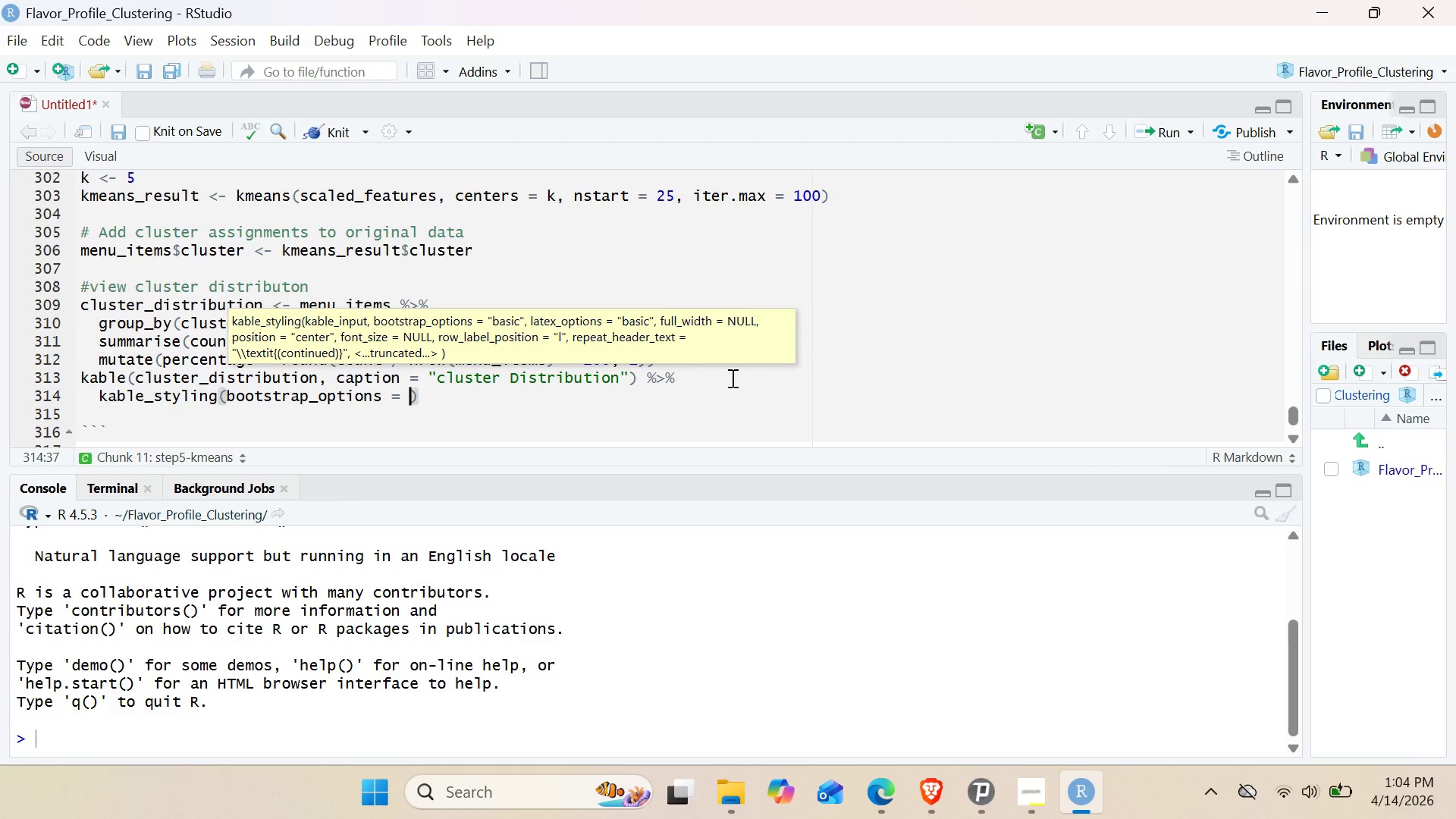 
type(c )
key(Backspace)
type(("STRIPP)
key(Backspace)
type(ed)
 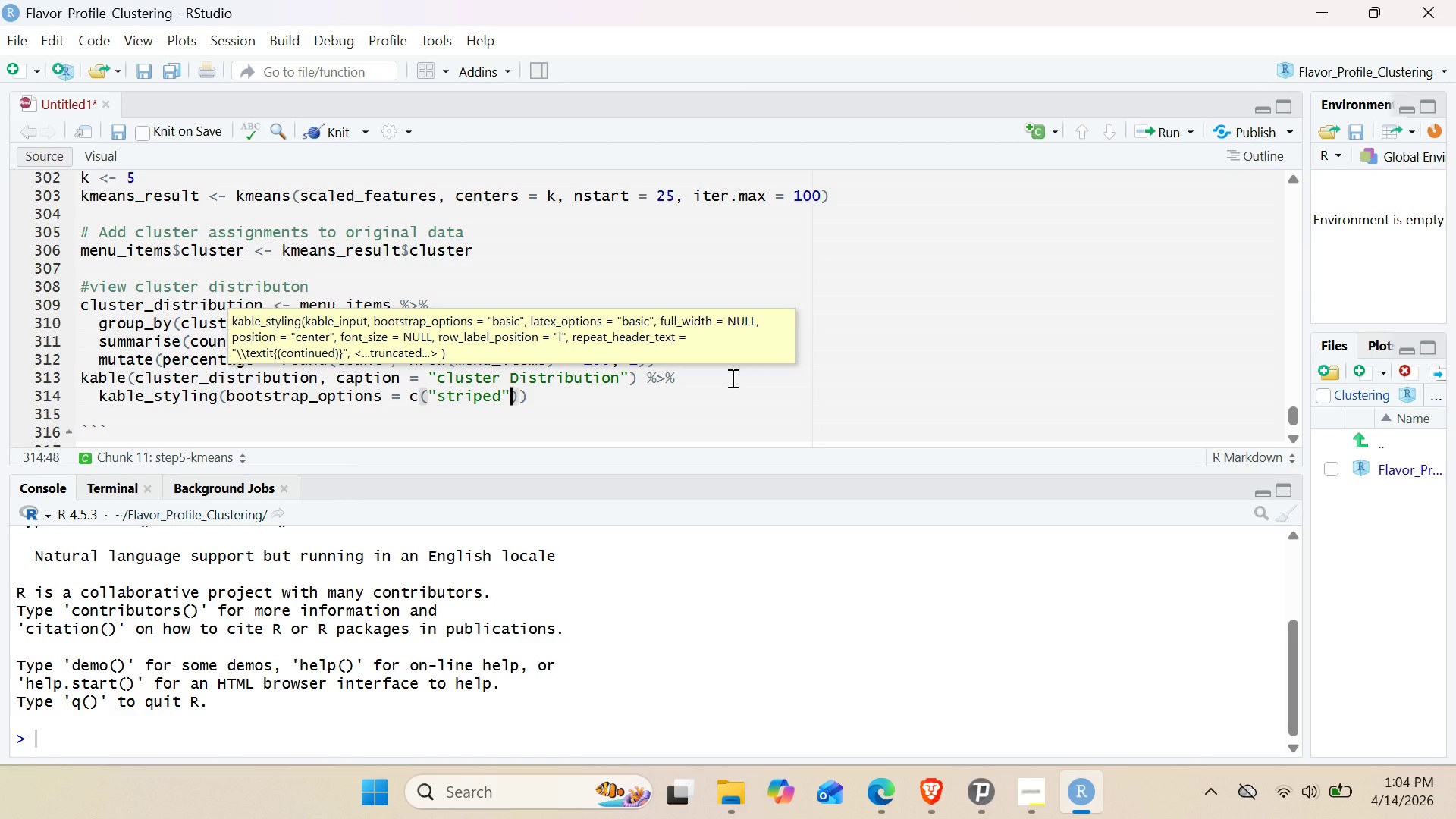 
 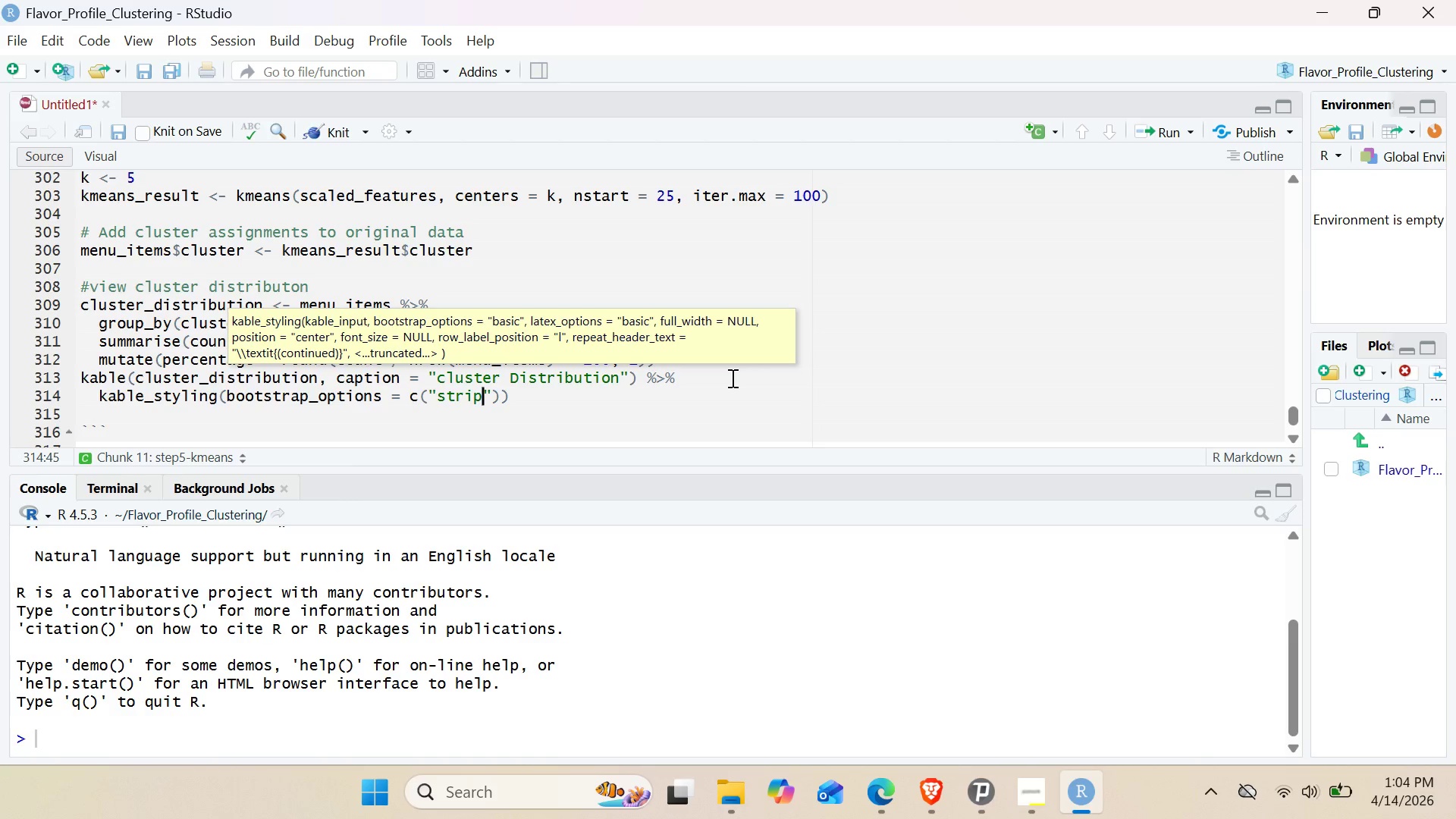 
key(ArrowRight)
 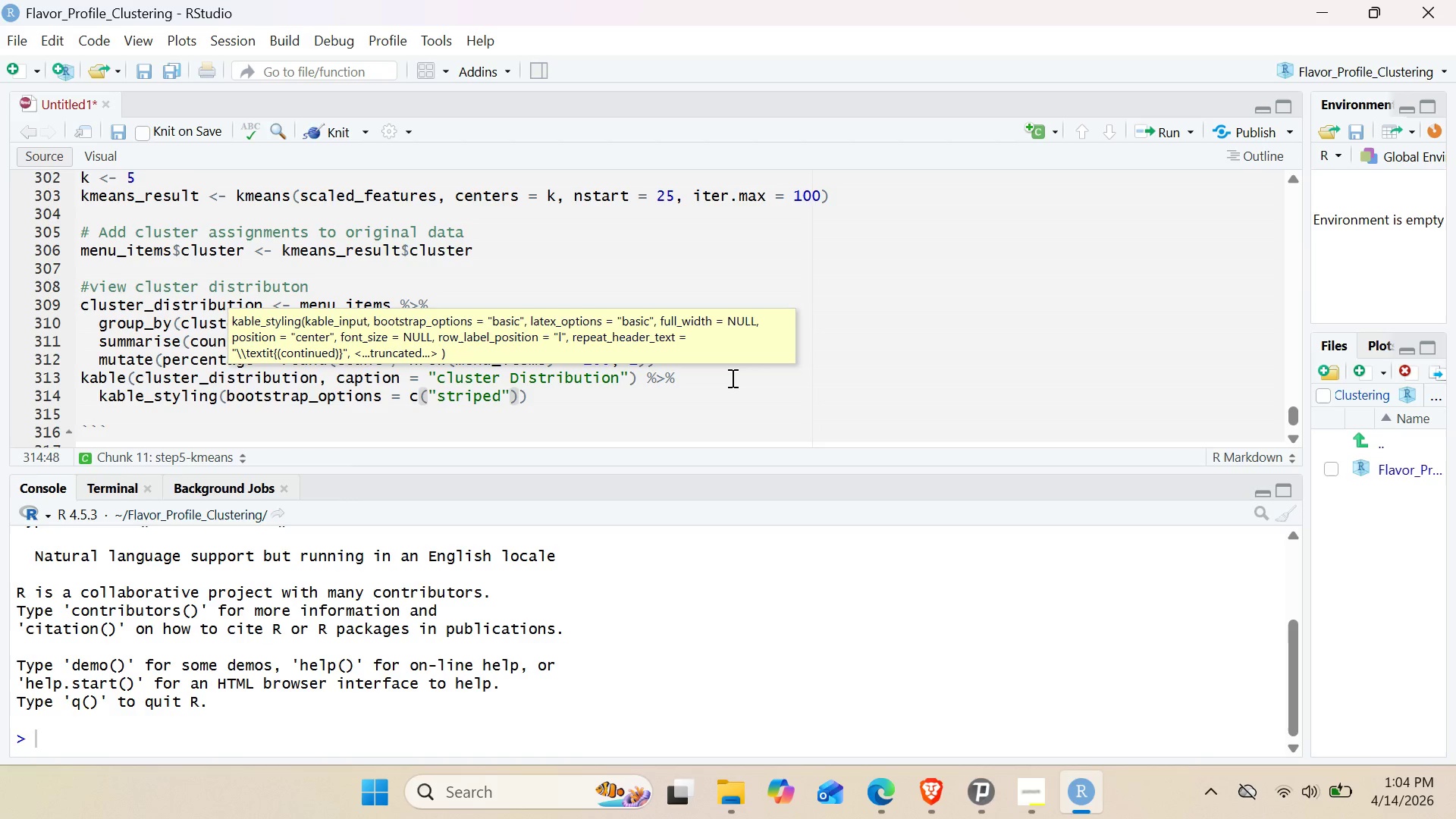 
type(, "HOB)
key(Backspace)
type(VR)
 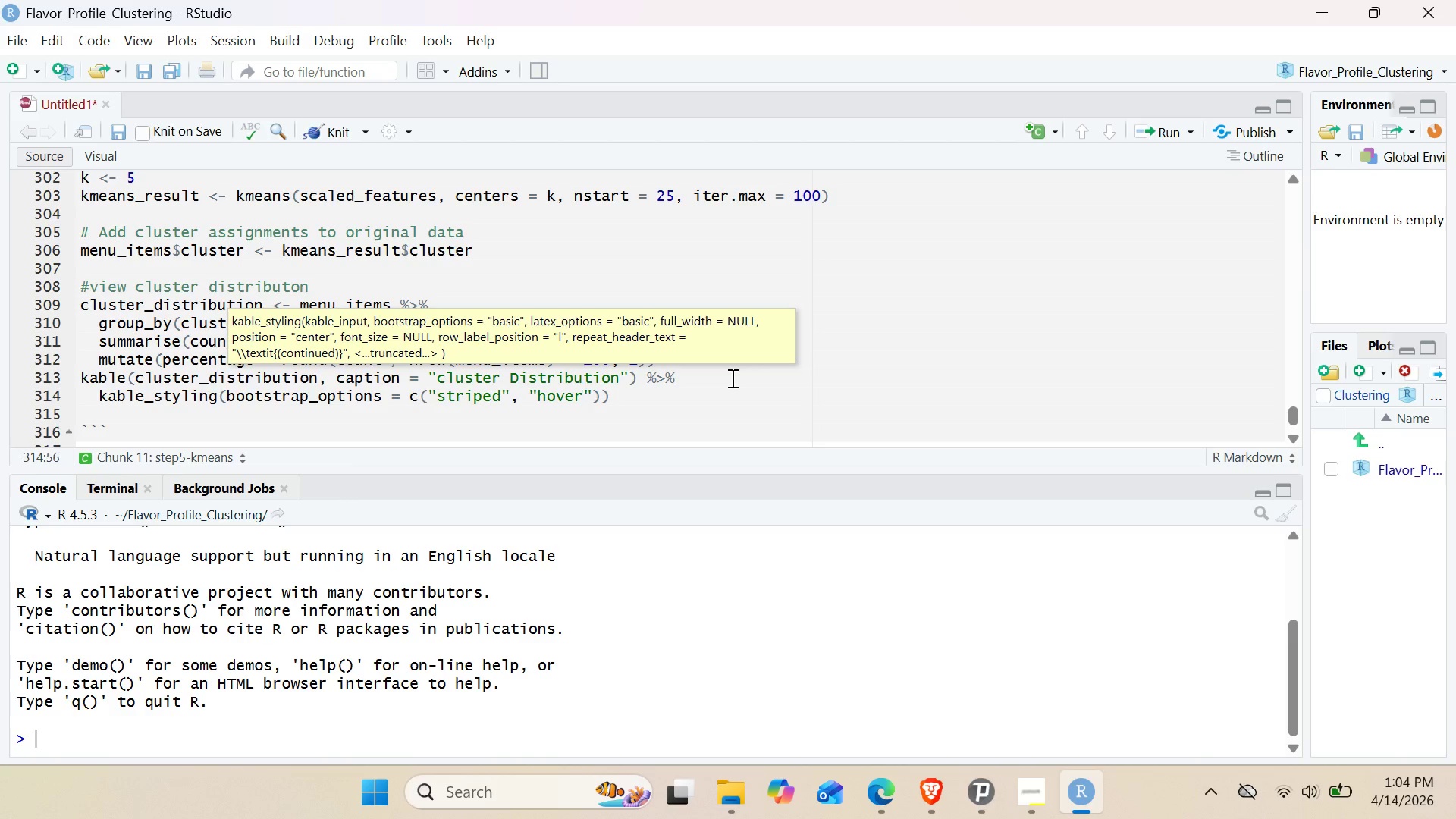 
 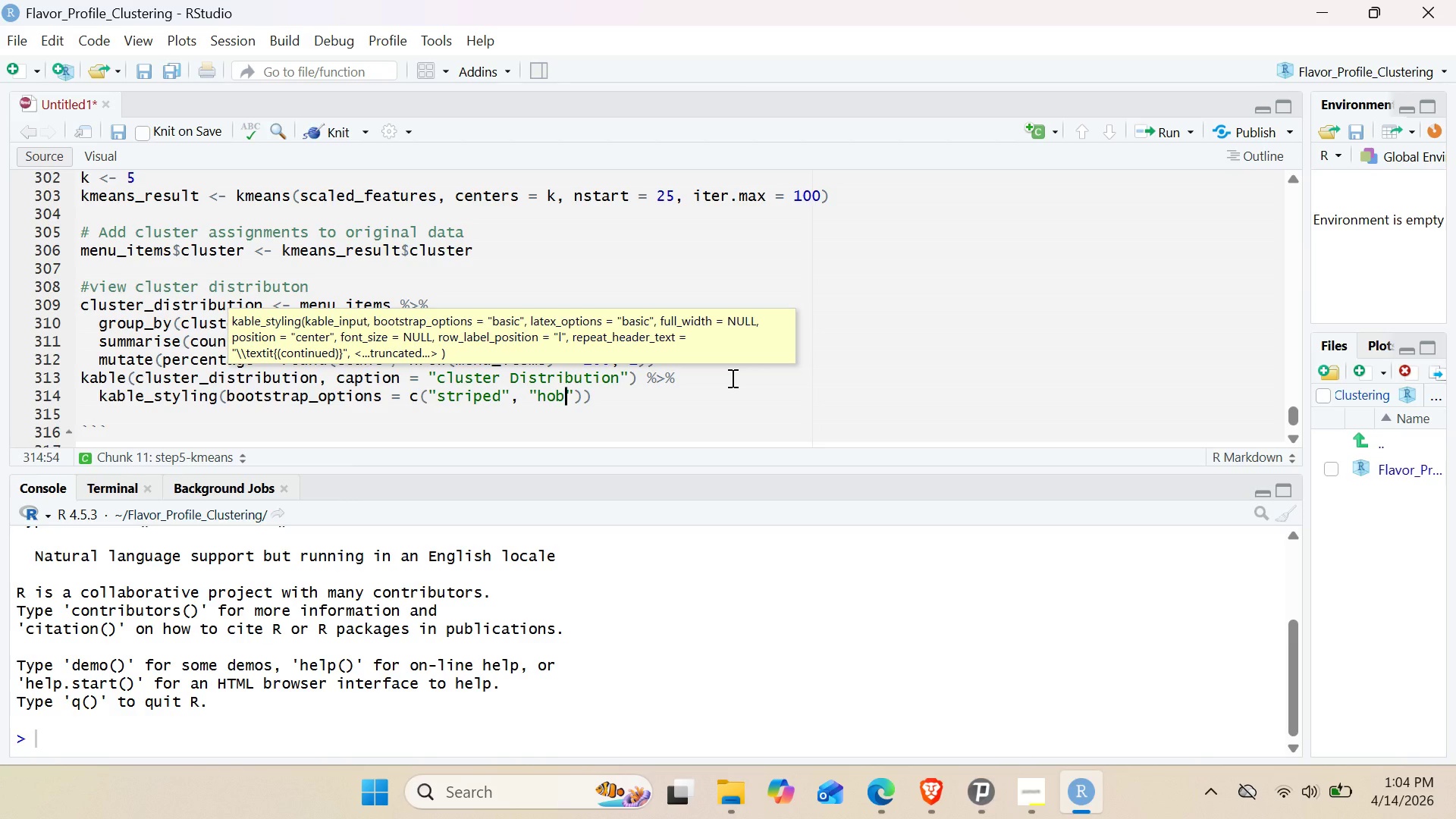 
hold_key(key=E, duration=0.34)
 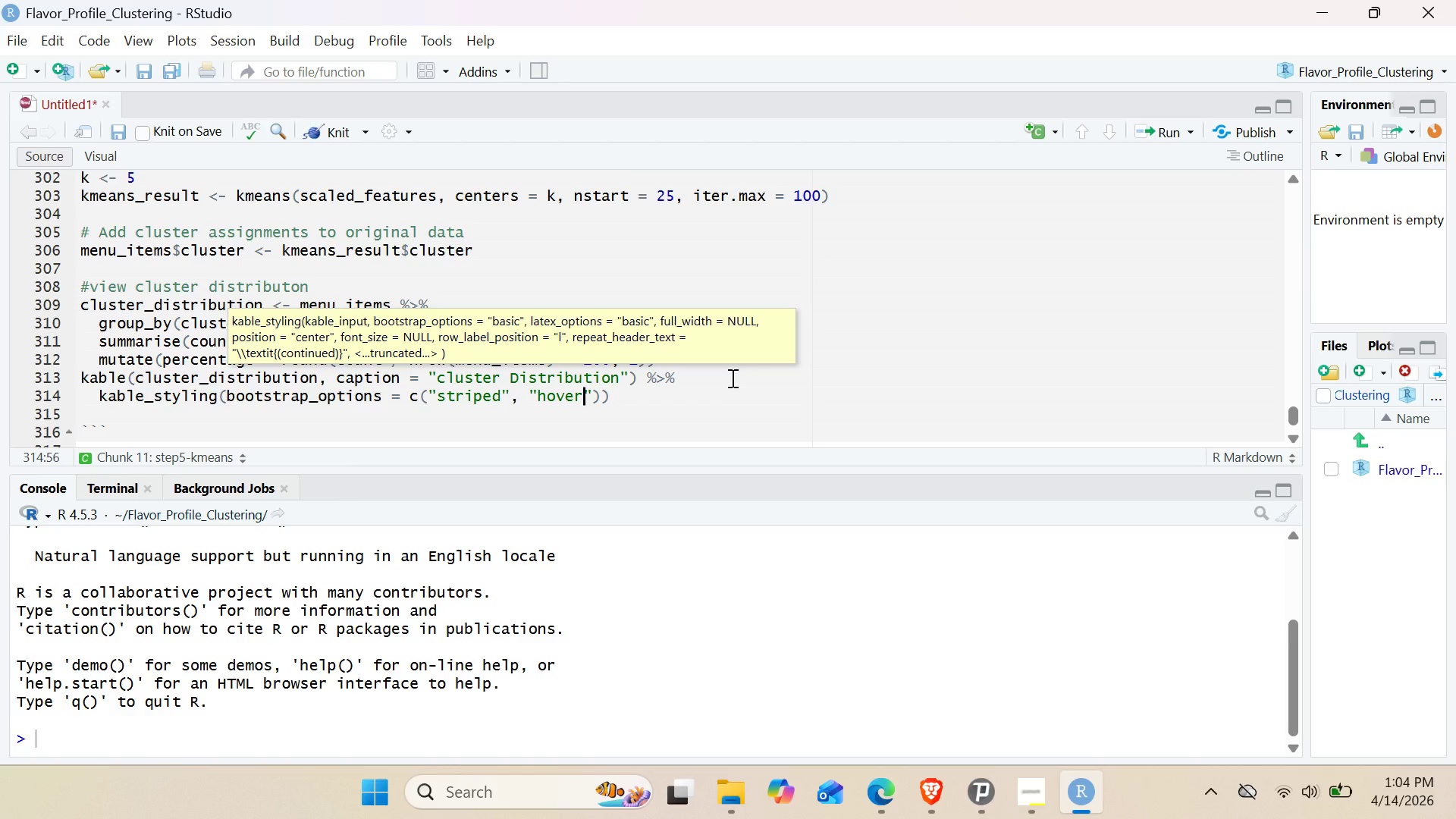 
wait(8.3)
 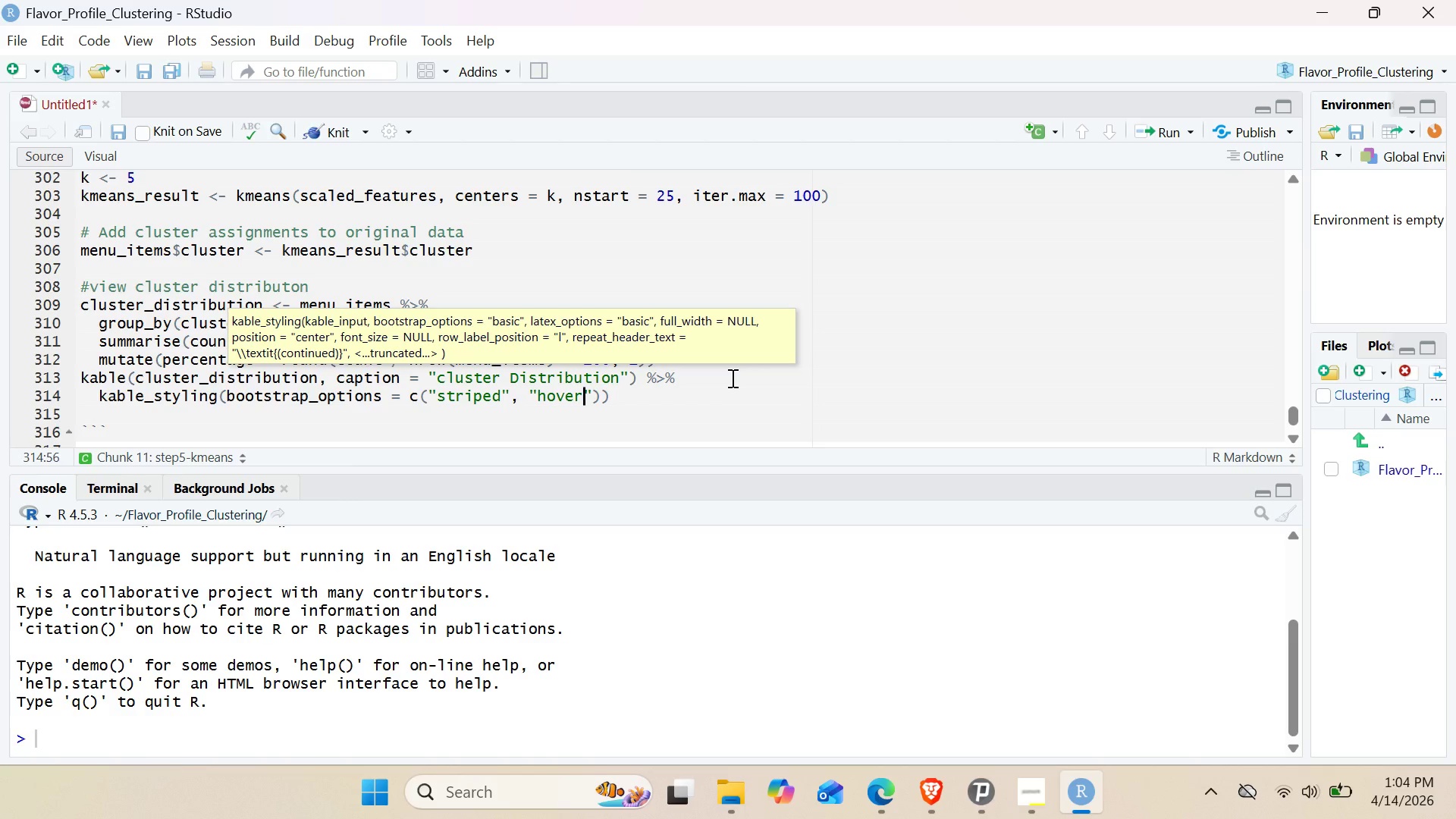 
left_click([1011, 783])